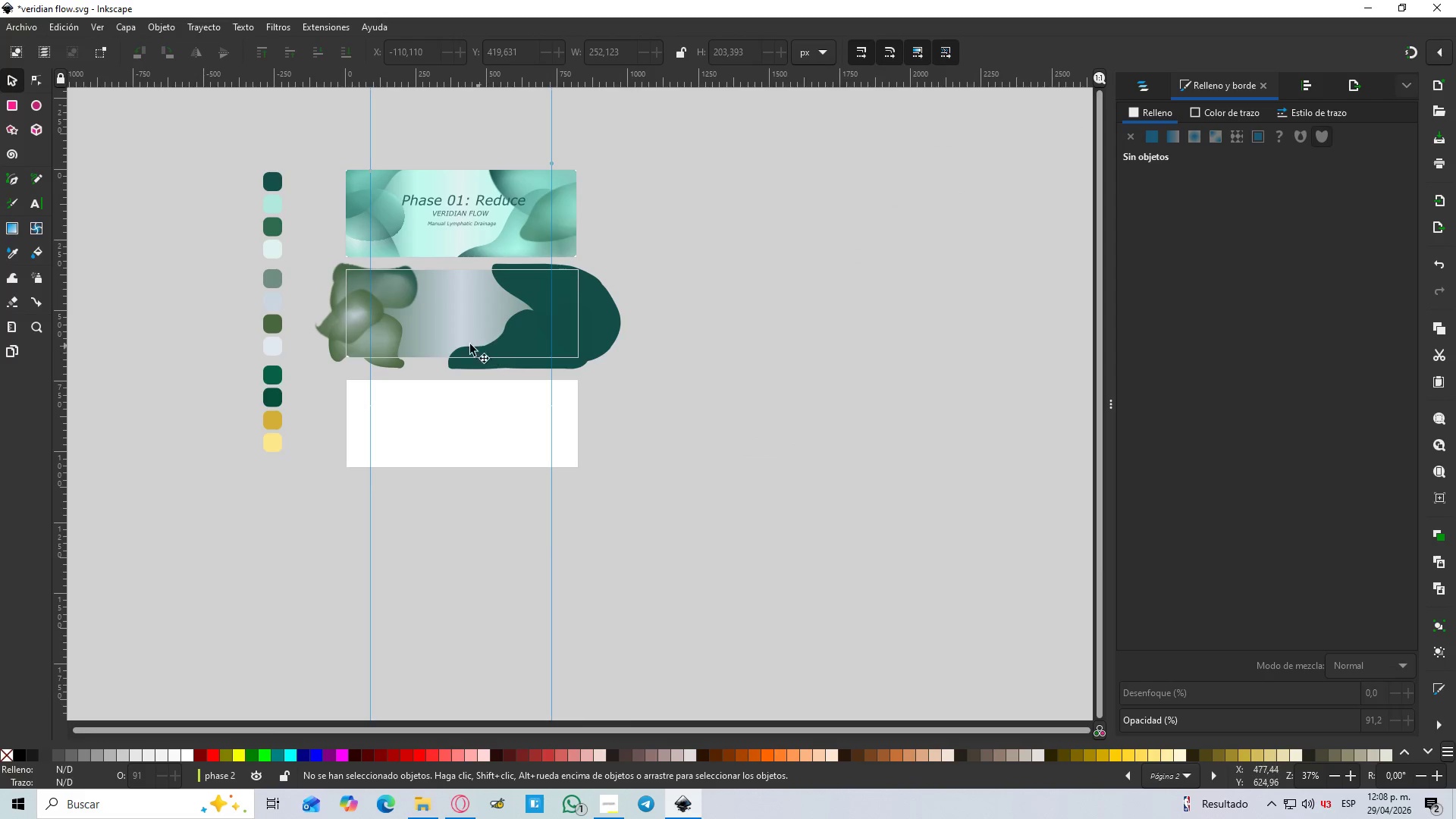 
hold_key(key=ControlLeft, duration=1.08)
scroll: coordinate [455, 337], scroll_direction: up, amount: 3.0
 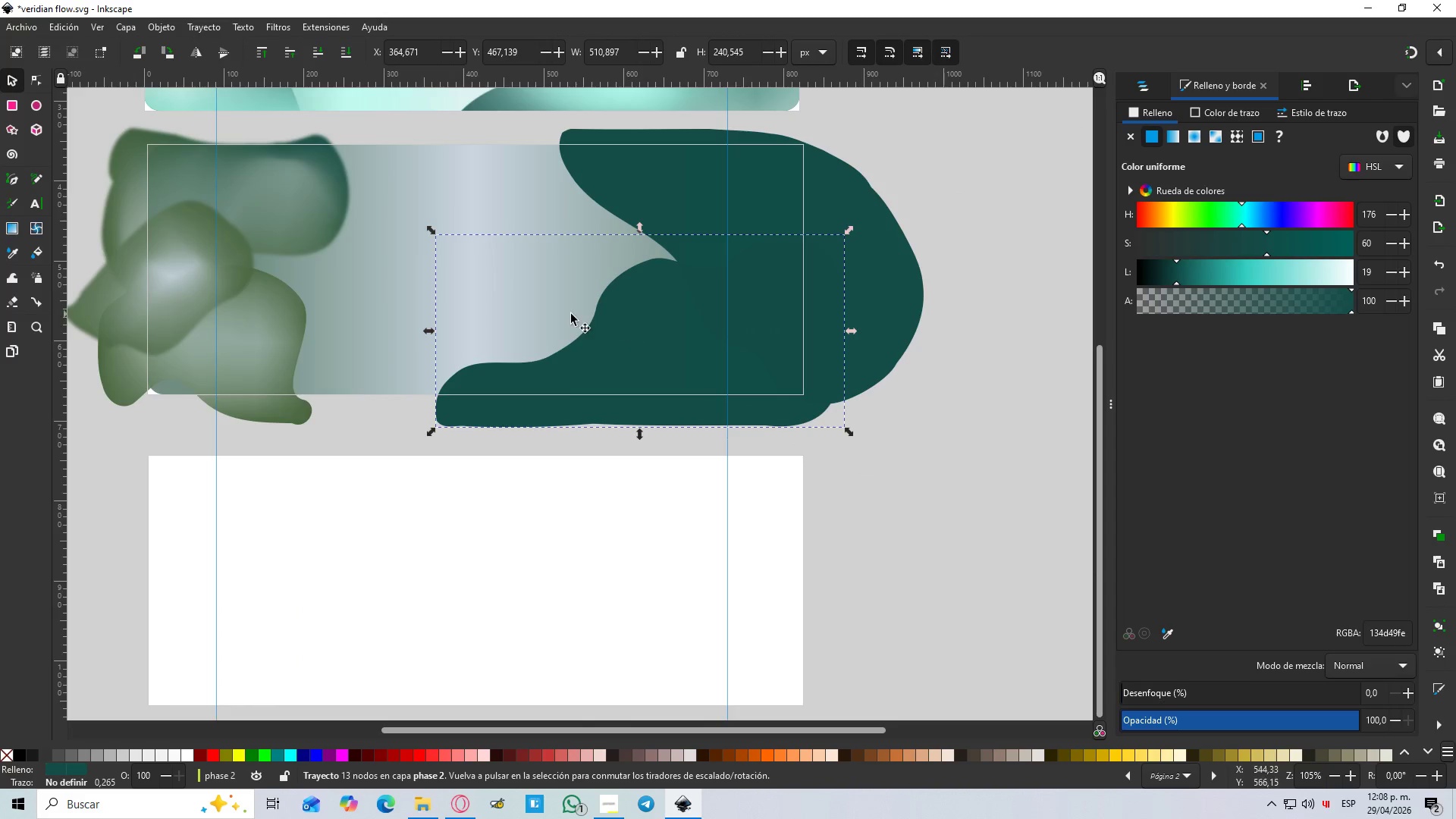 
hold_key(key=ControlLeft, duration=1.51)
scroll: coordinate [445, 284], scroll_direction: up, amount: 1.0
 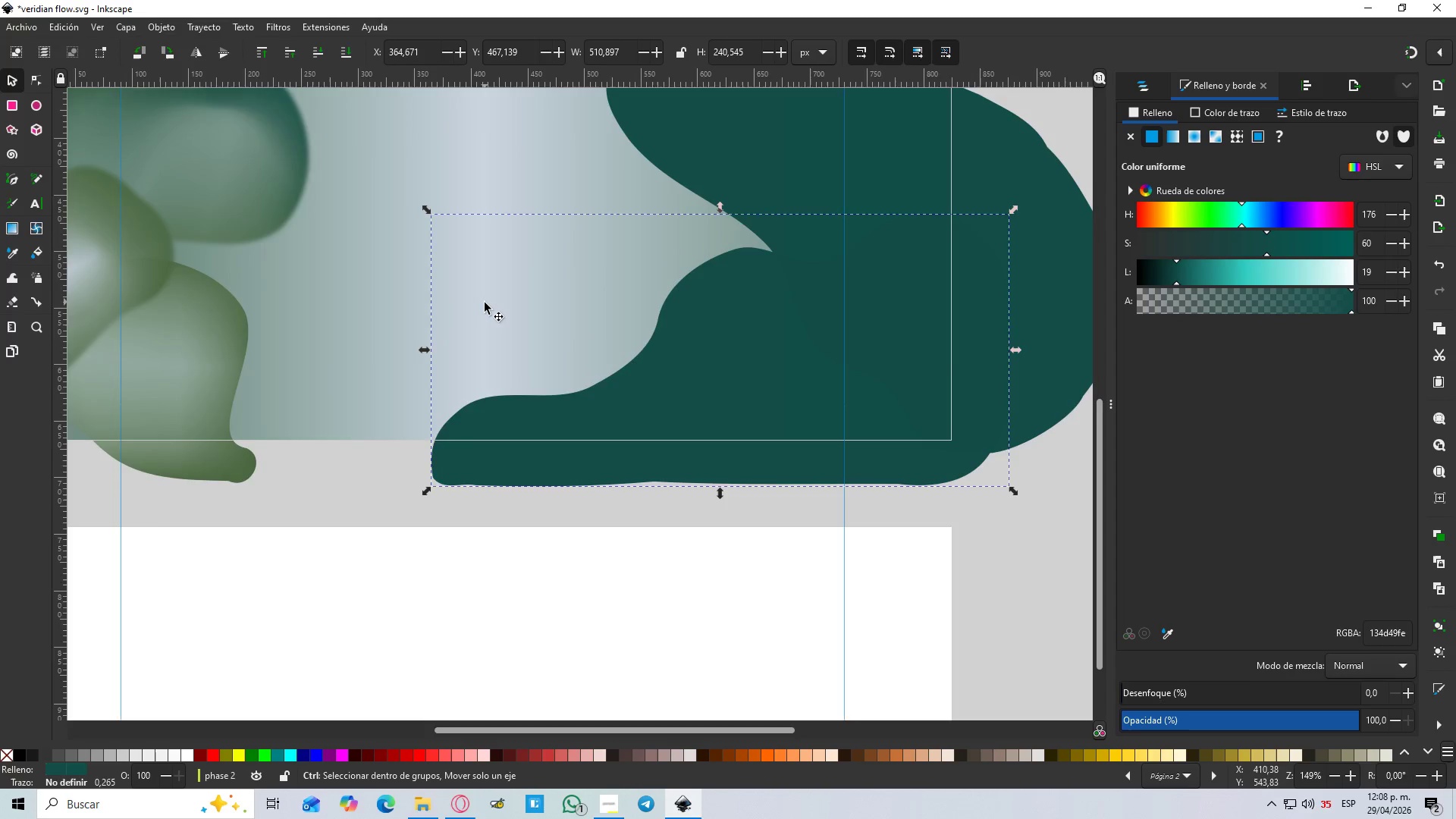 
scroll: coordinate [484, 306], scroll_direction: down, amount: 3.0
 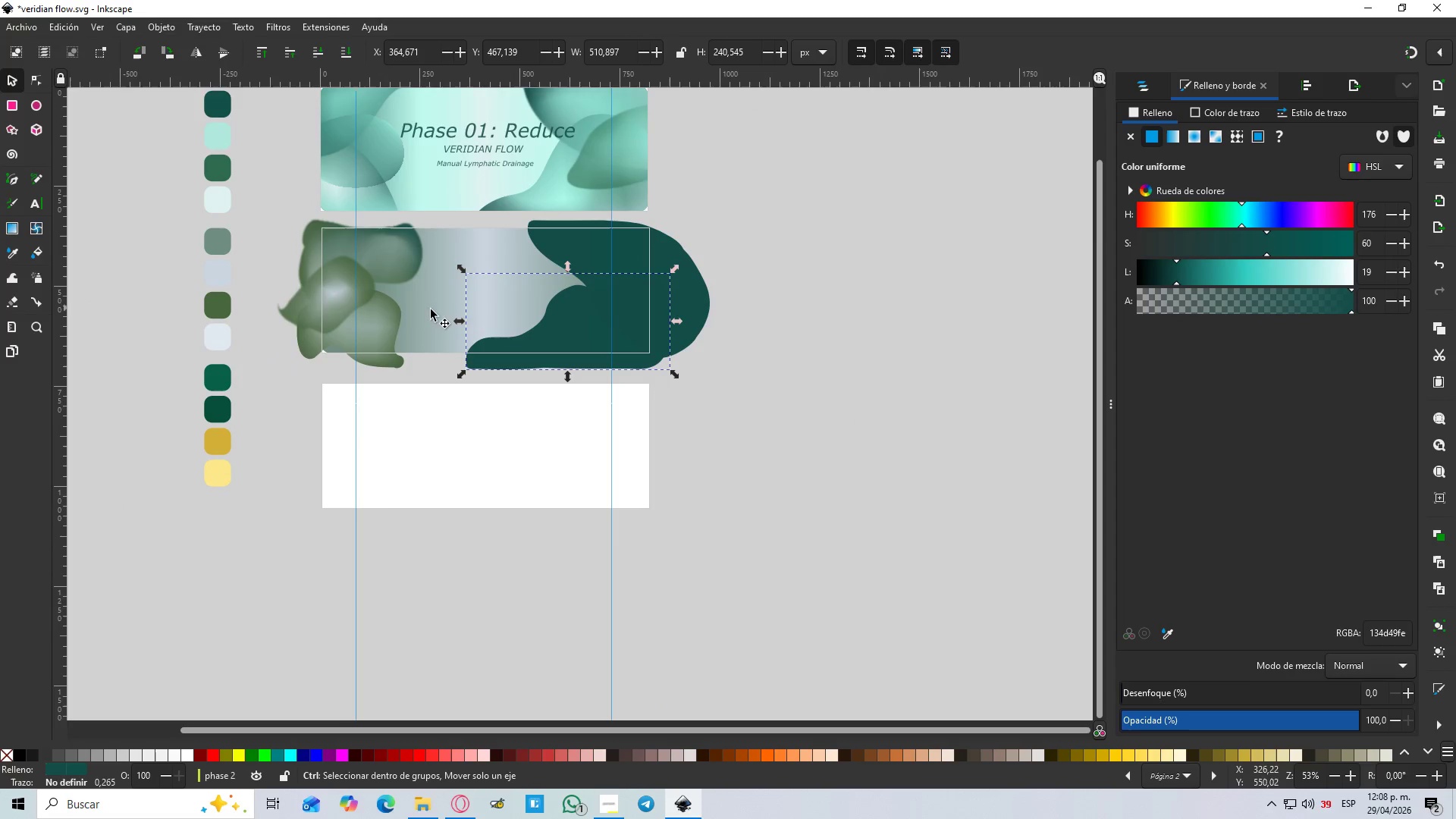 
hold_key(key=ControlLeft, duration=1.52)
 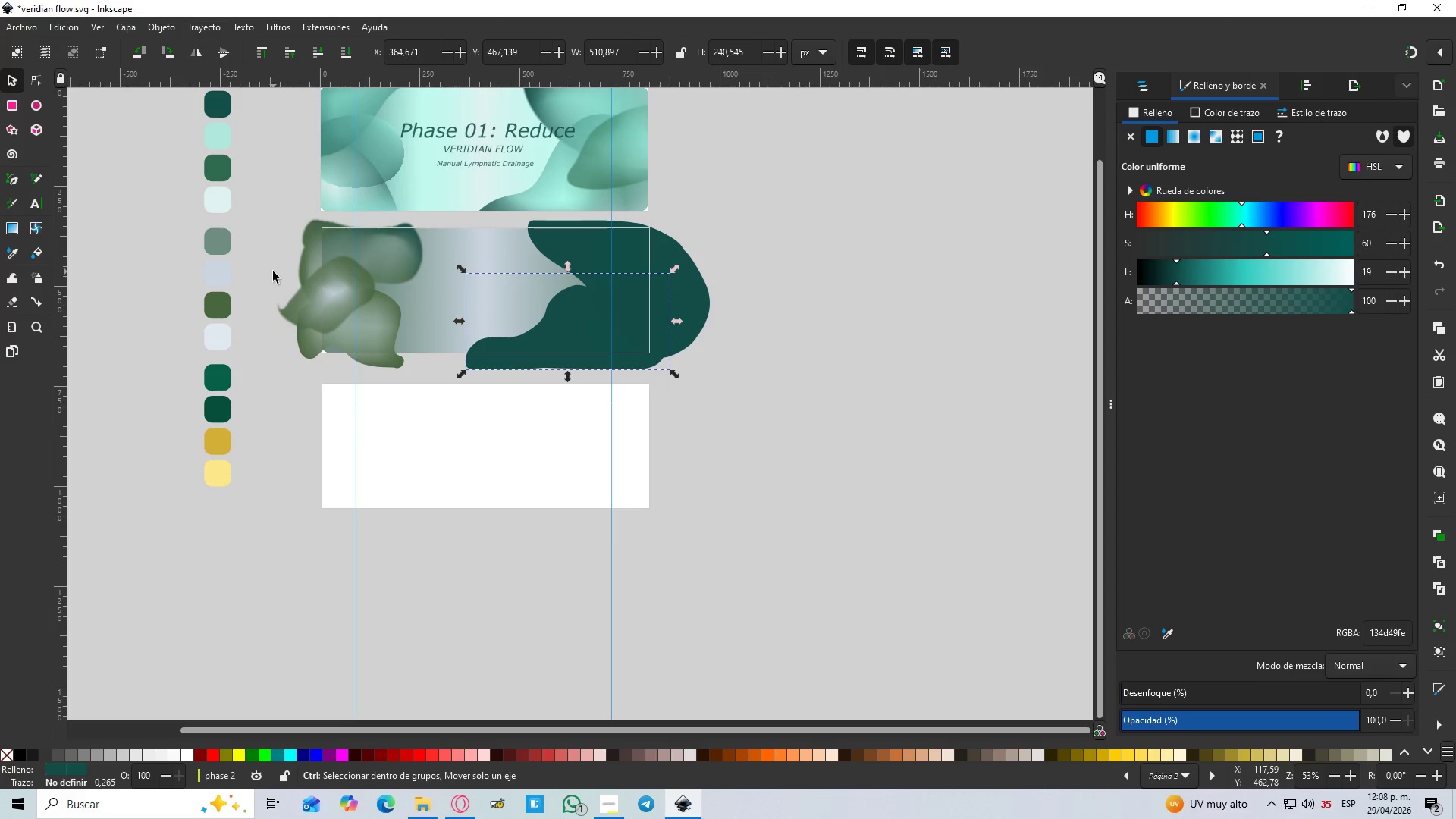 
hold_key(key=ControlLeft, duration=1.52)
 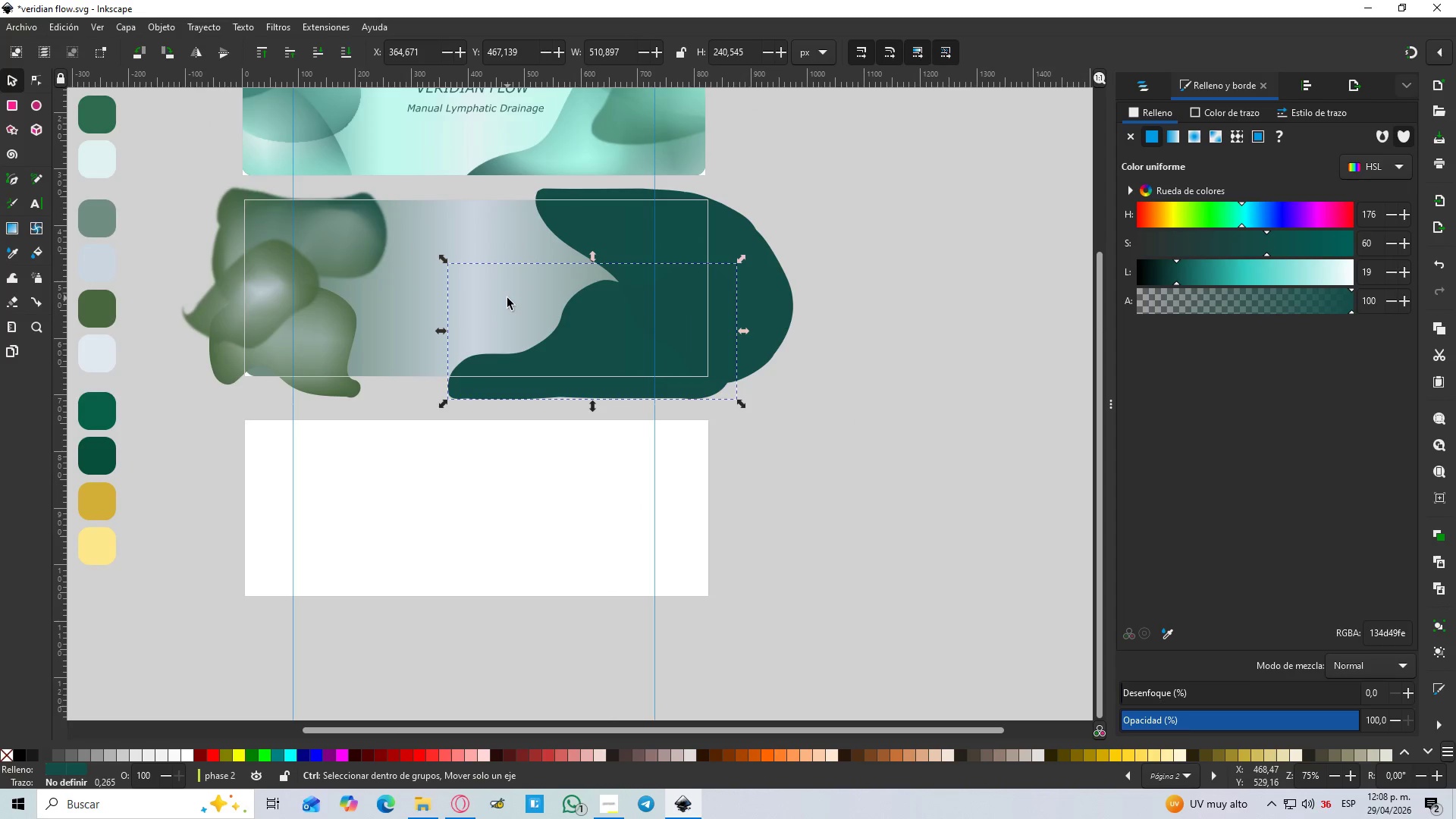 
hold_key(key=ControlLeft, duration=1.51)
scroll: coordinate [507, 298], scroll_direction: up, amount: 1.0
 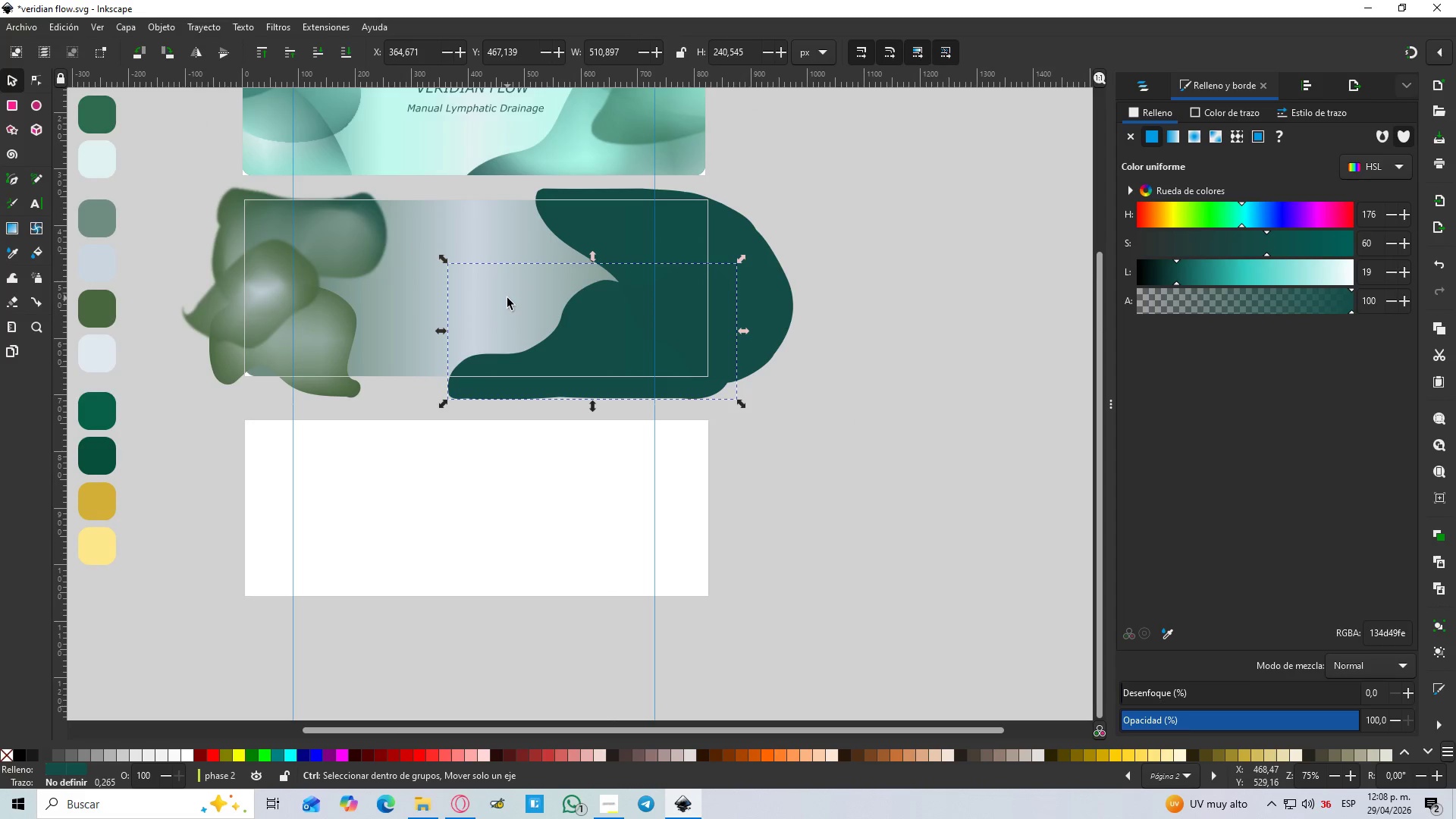 
hold_key(key=ControlLeft, duration=1.06)
 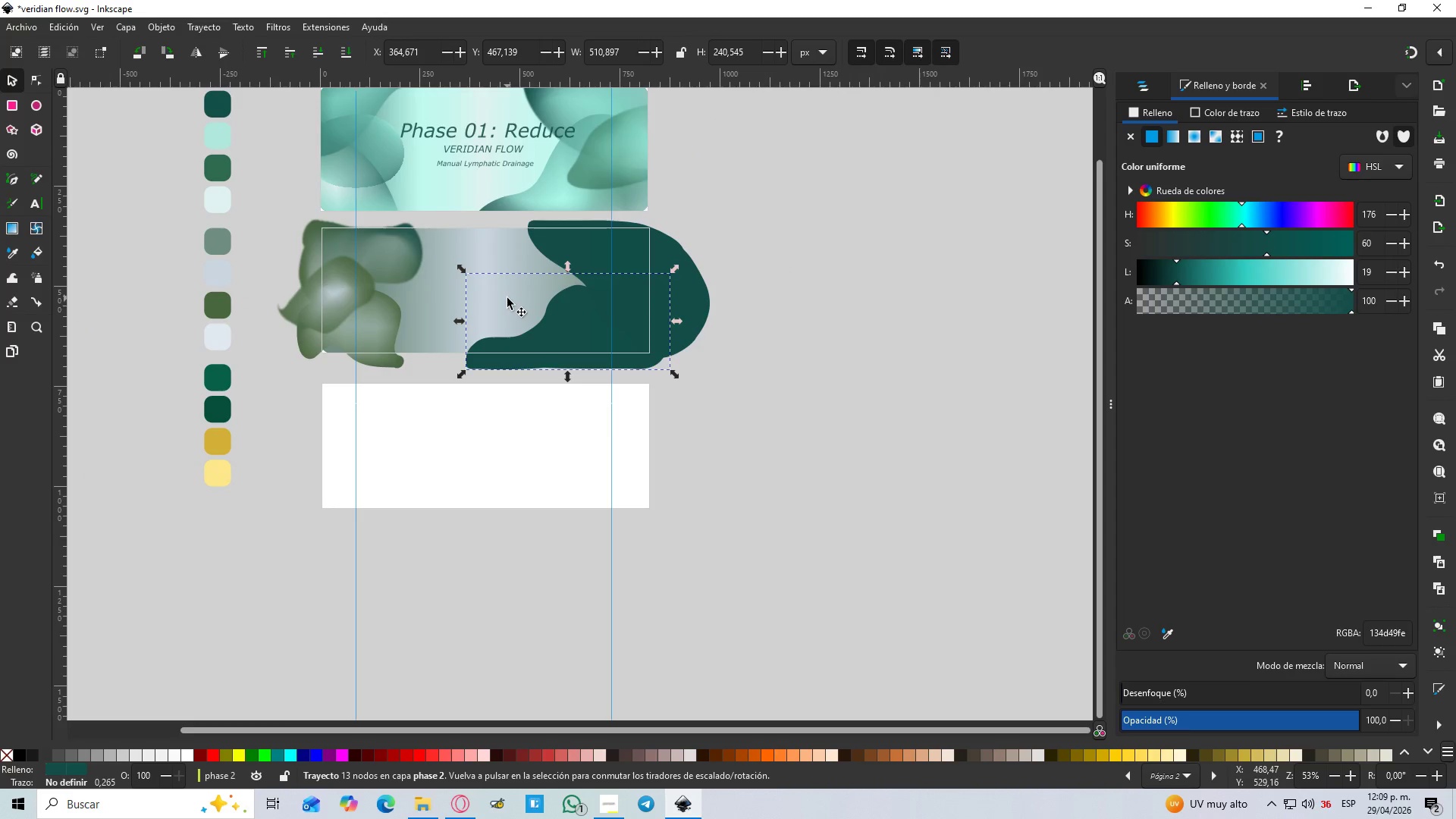 
scroll: coordinate [507, 298], scroll_direction: up, amount: 1.0
 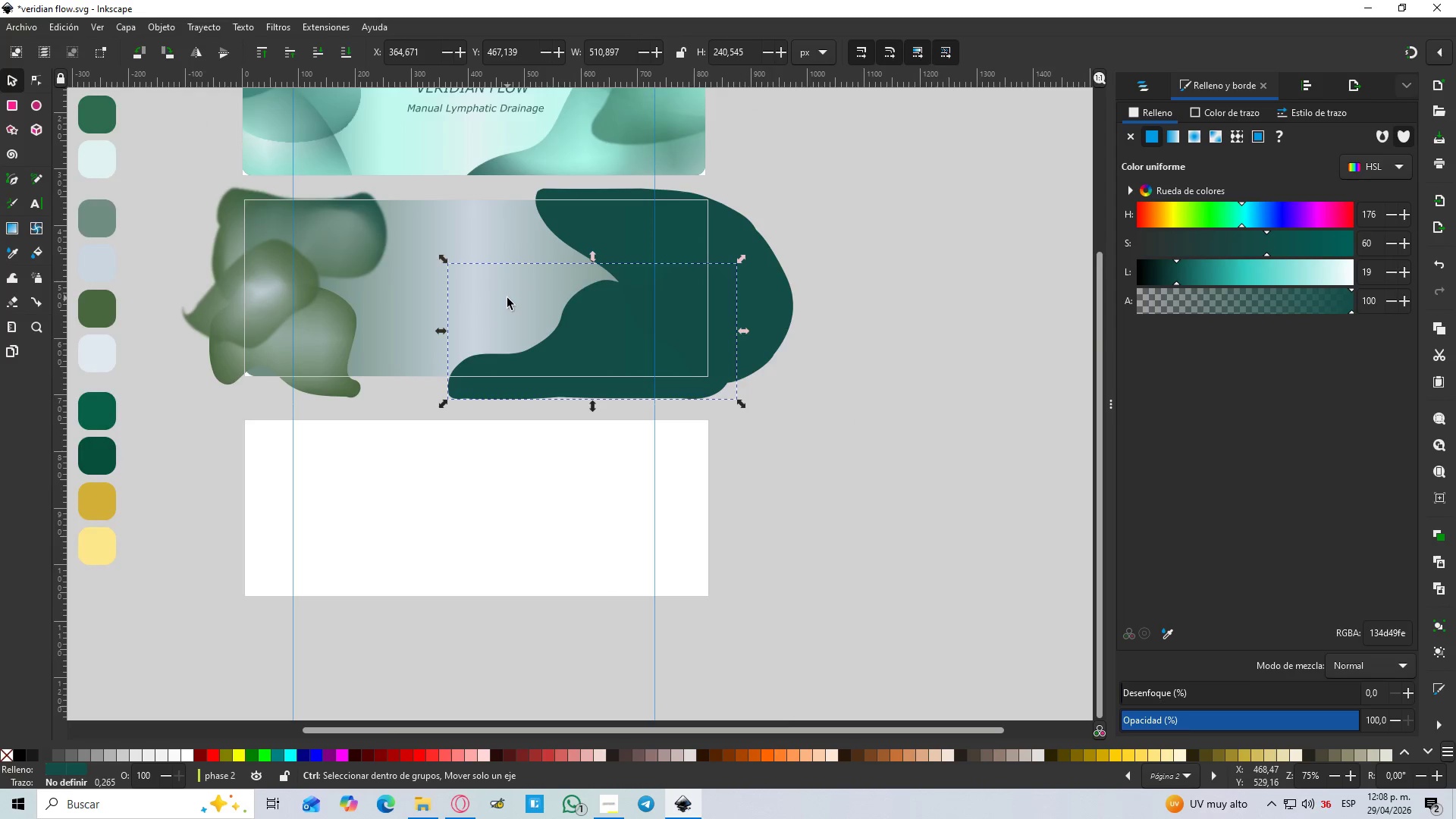 
scroll: coordinate [507, 298], scroll_direction: down, amount: 2.0
 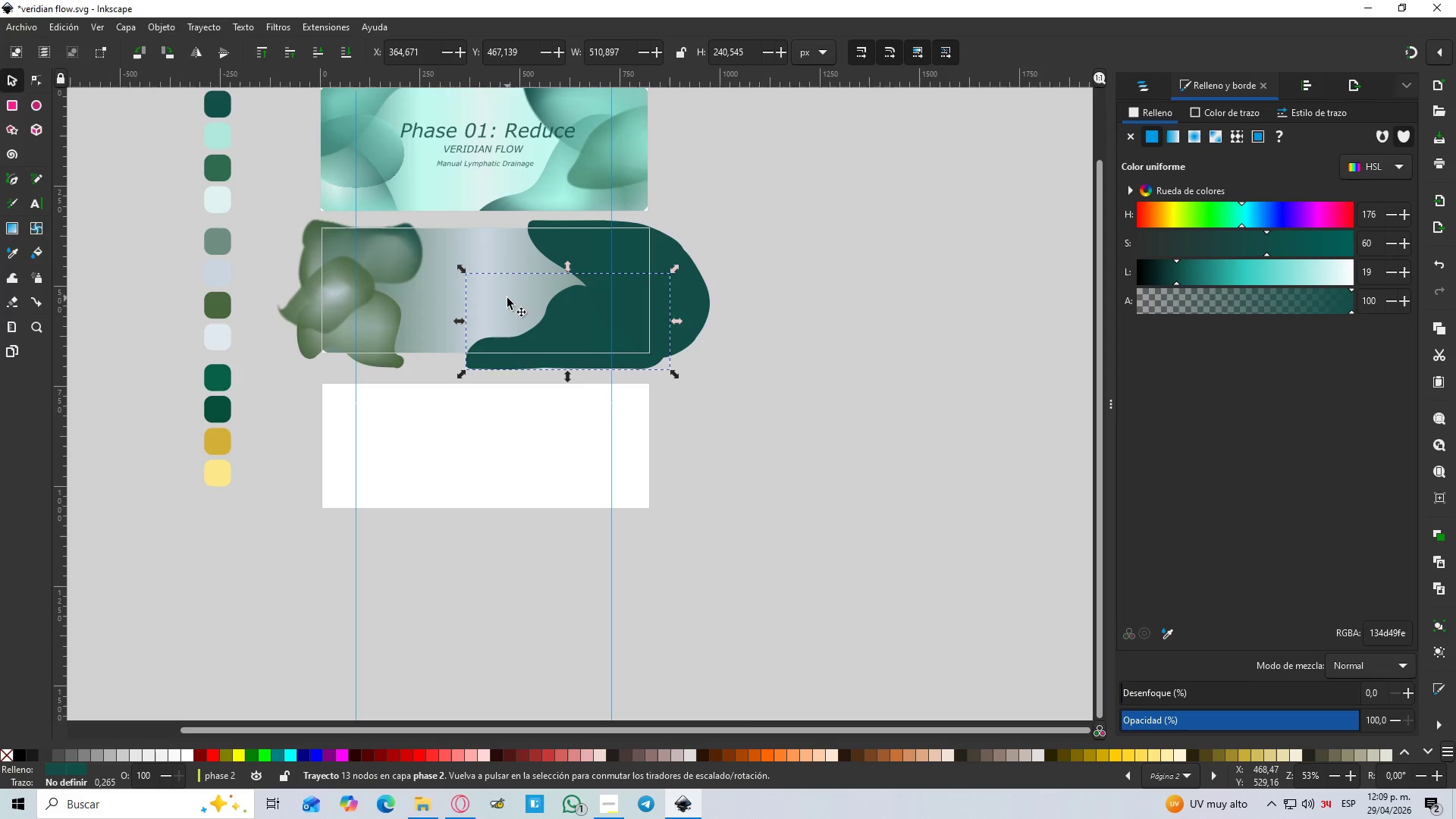 
wait(5.2)
 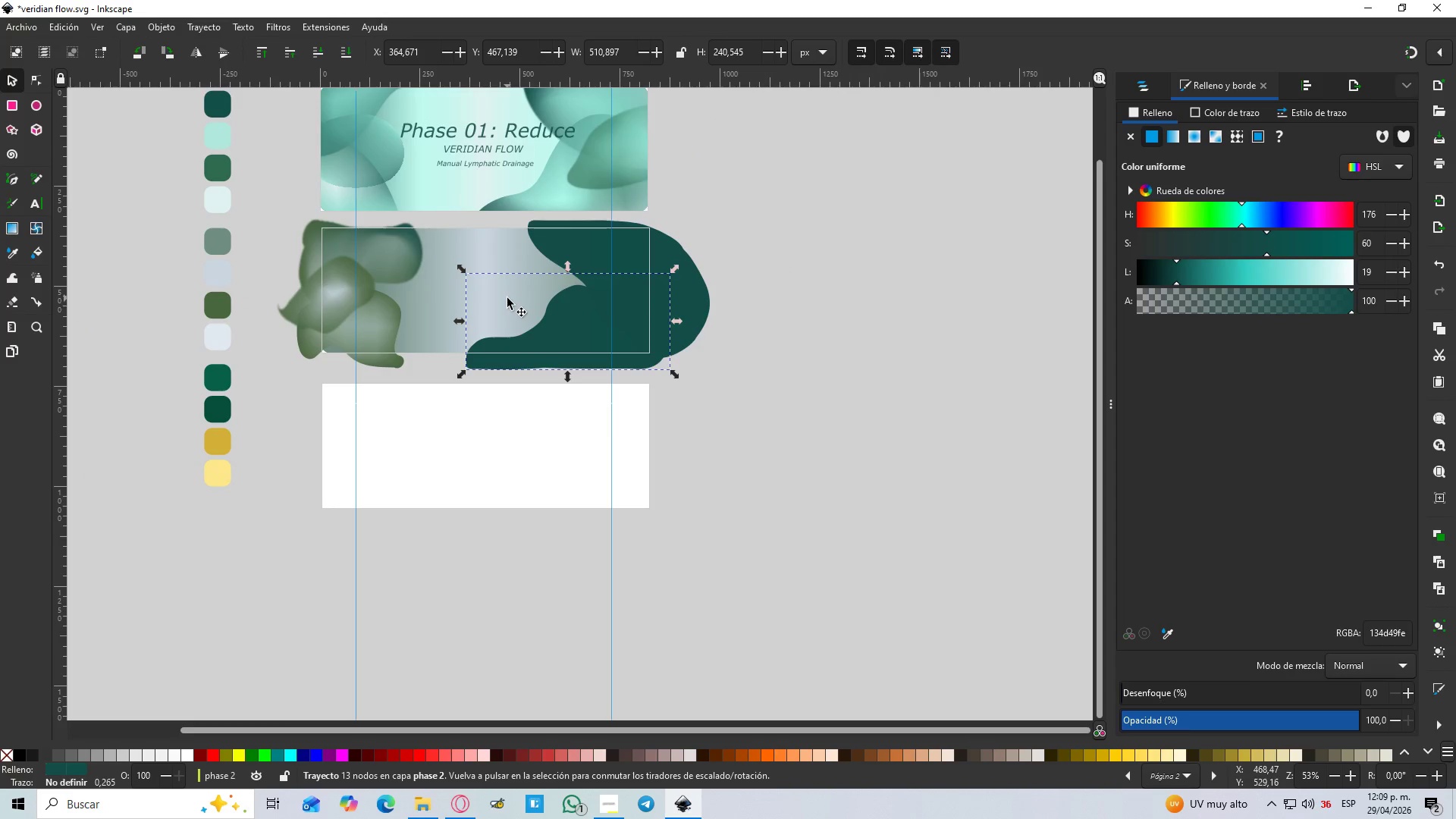 
left_click([864, 417])
 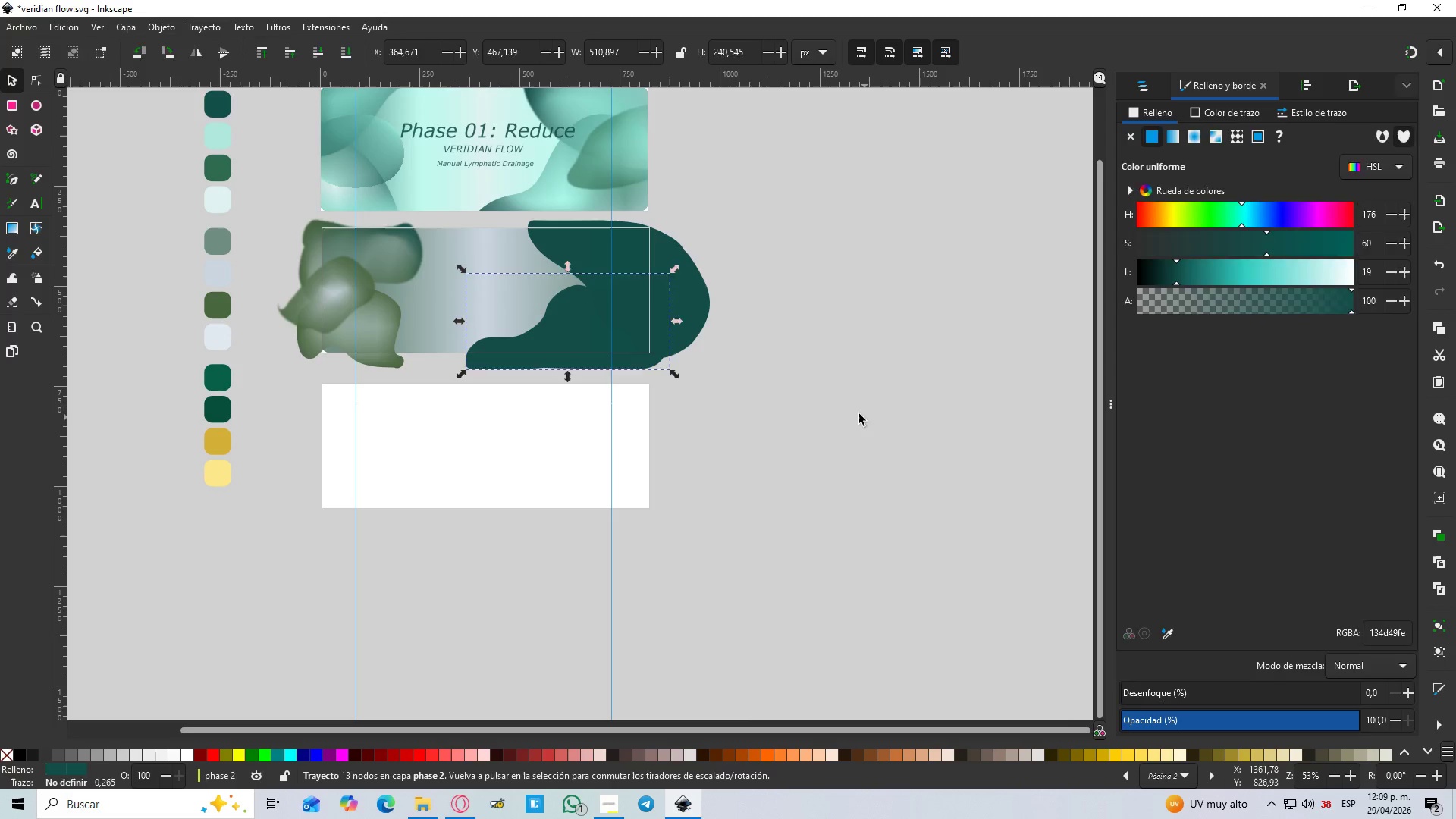 
hold_key(key=ControlLeft, duration=1.5)
scroll: coordinate [832, 392], scroll_direction: down, amount: 3.0
 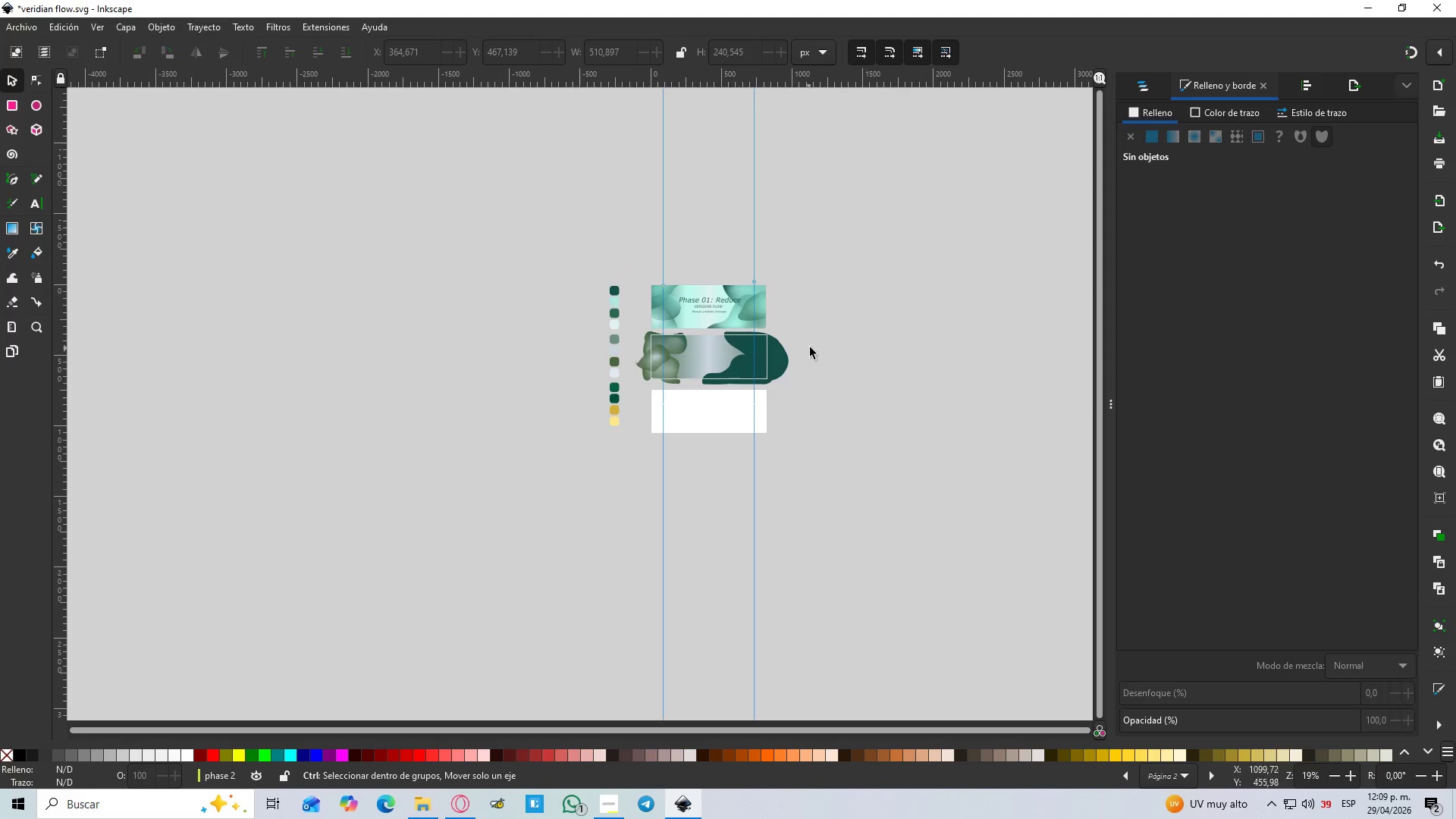 
hold_key(key=ControlLeft, duration=0.84)
 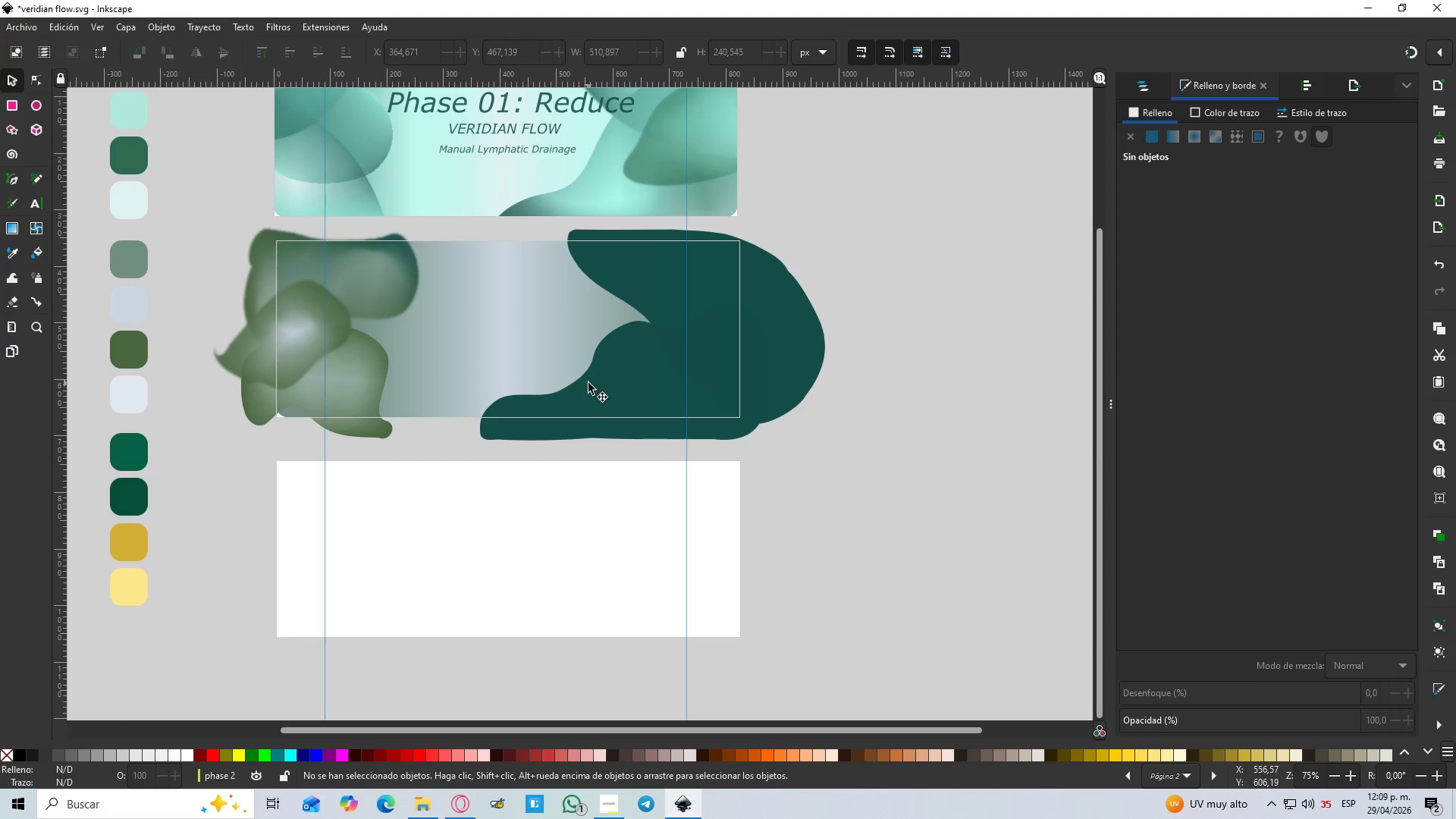 
scroll: coordinate [494, 479], scroll_direction: up, amount: 4.0
 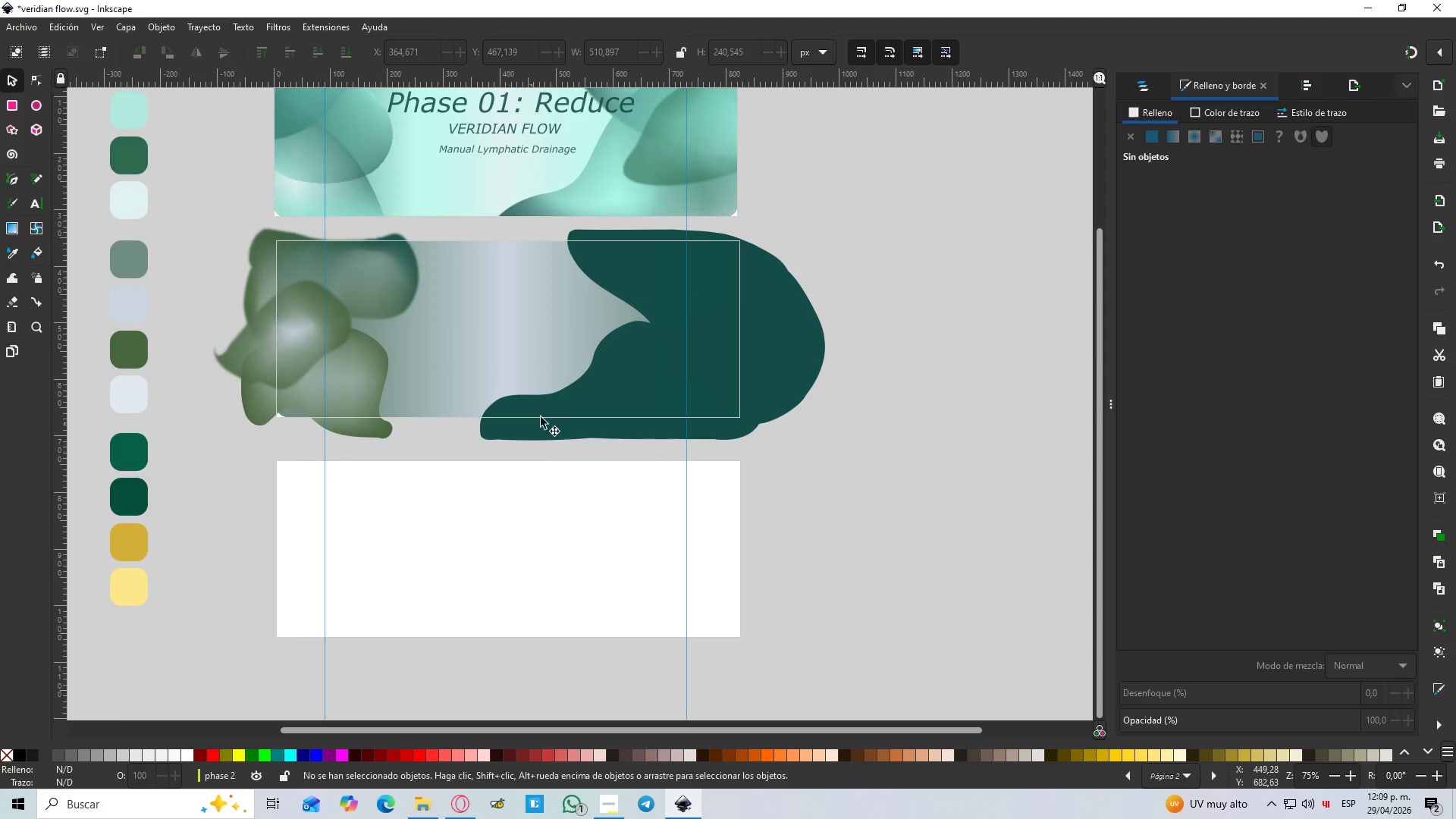 
left_click([588, 383])
 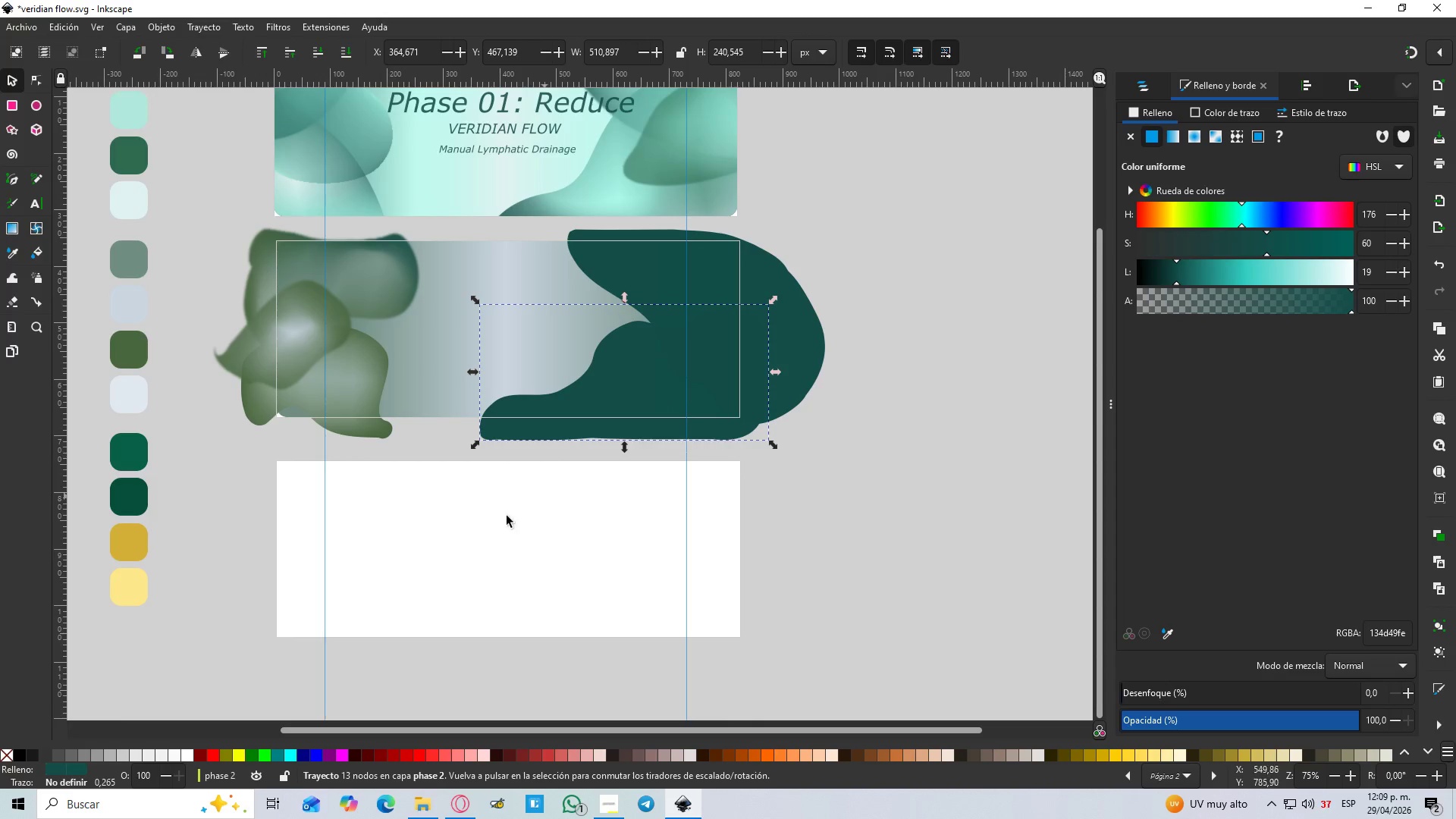 
hold_key(key=Space, duration=0.58)
 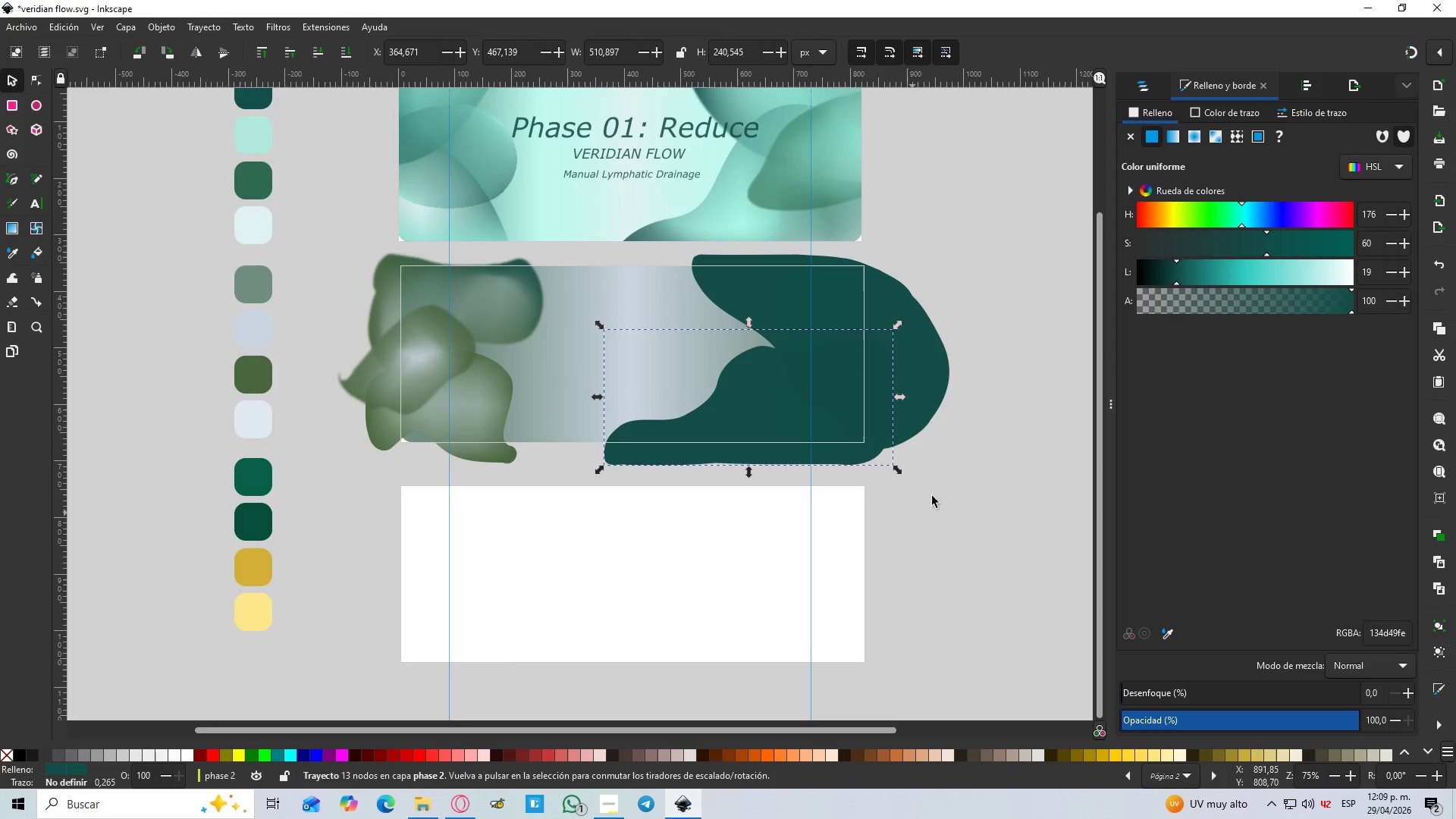 
left_click([973, 475])
 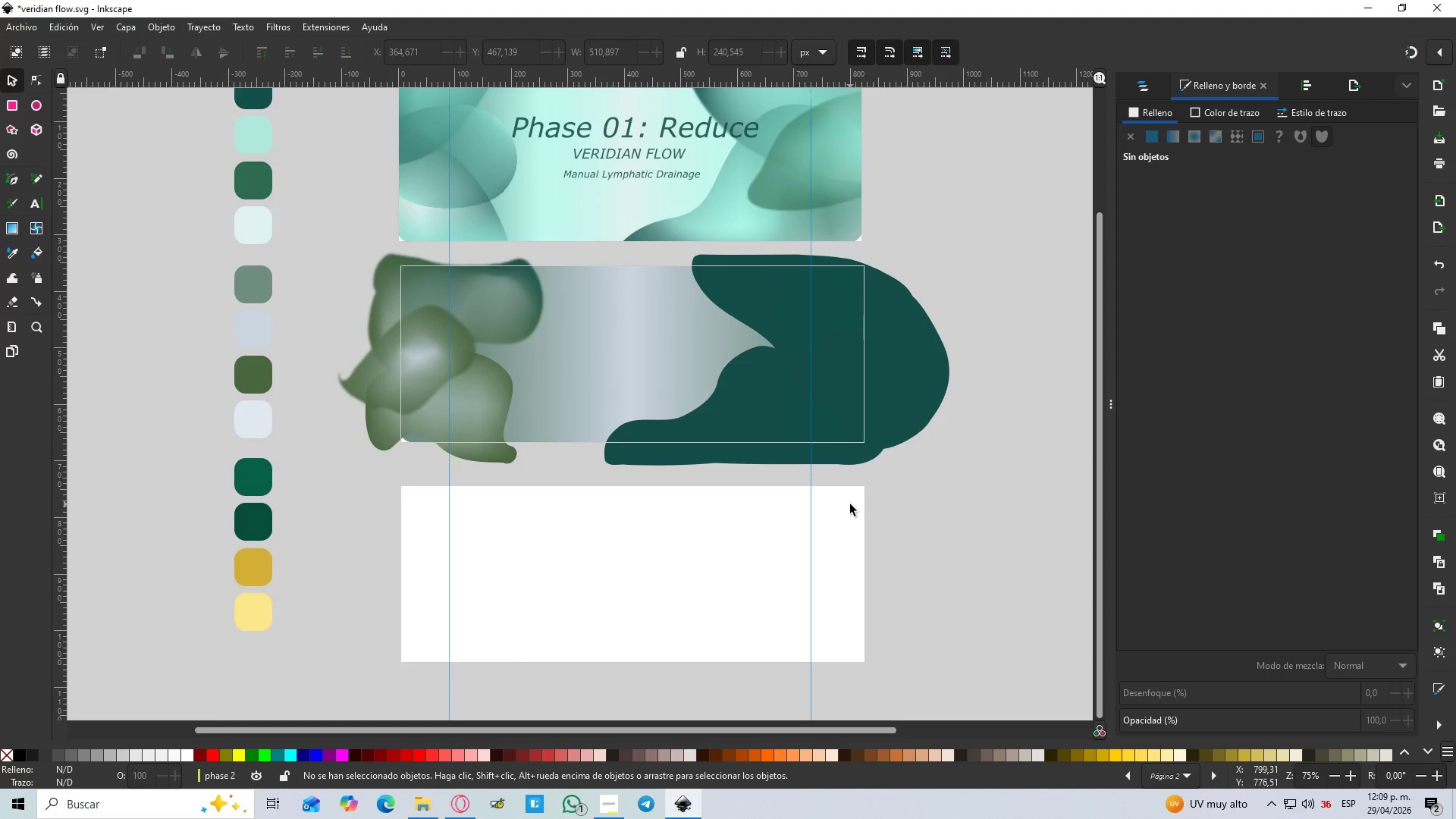 
hold_key(key=ControlLeft, duration=0.64)
scroll: coordinate [682, 381], scroll_direction: up, amount: 1.0
 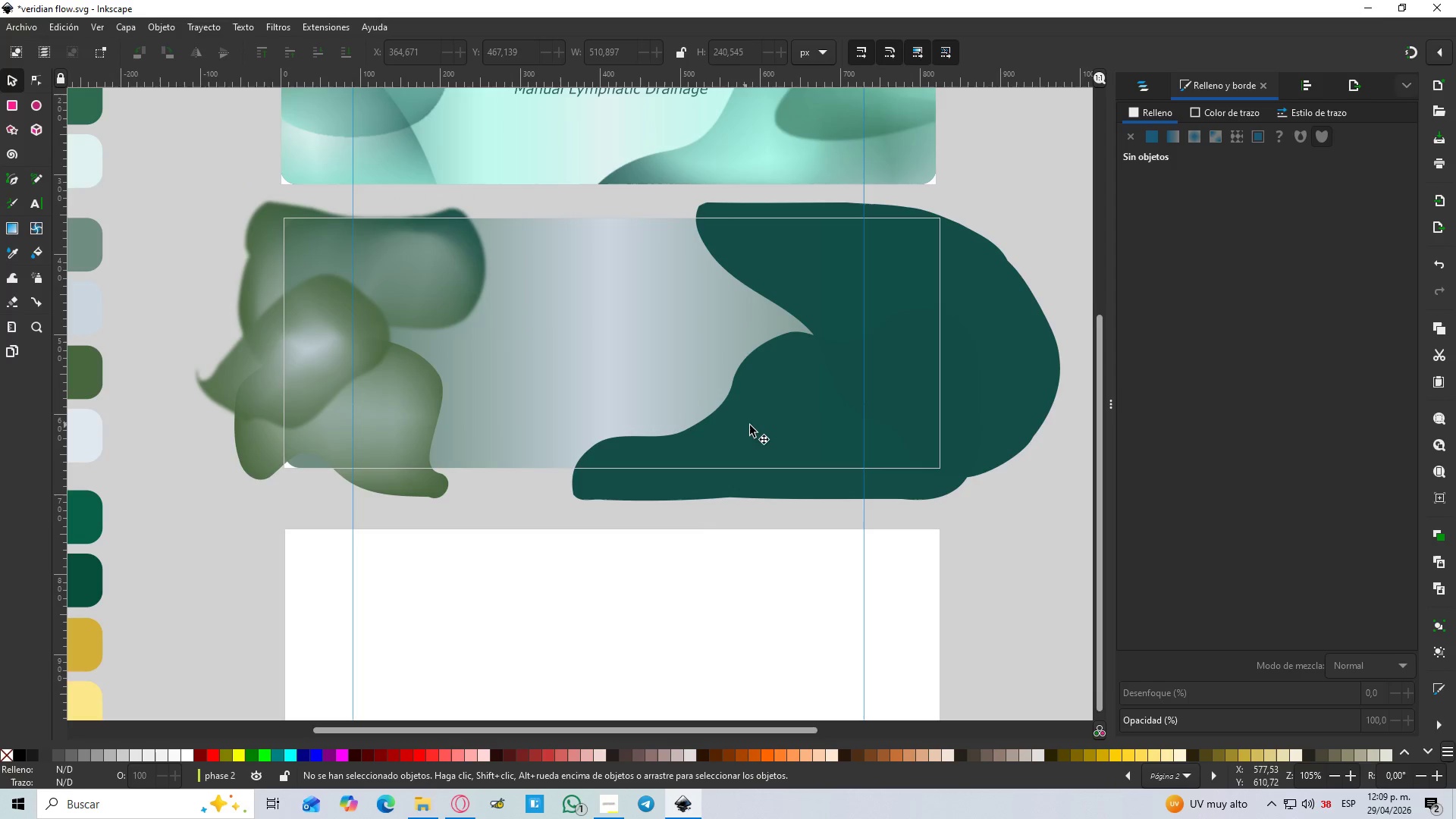 
left_click([761, 426])
 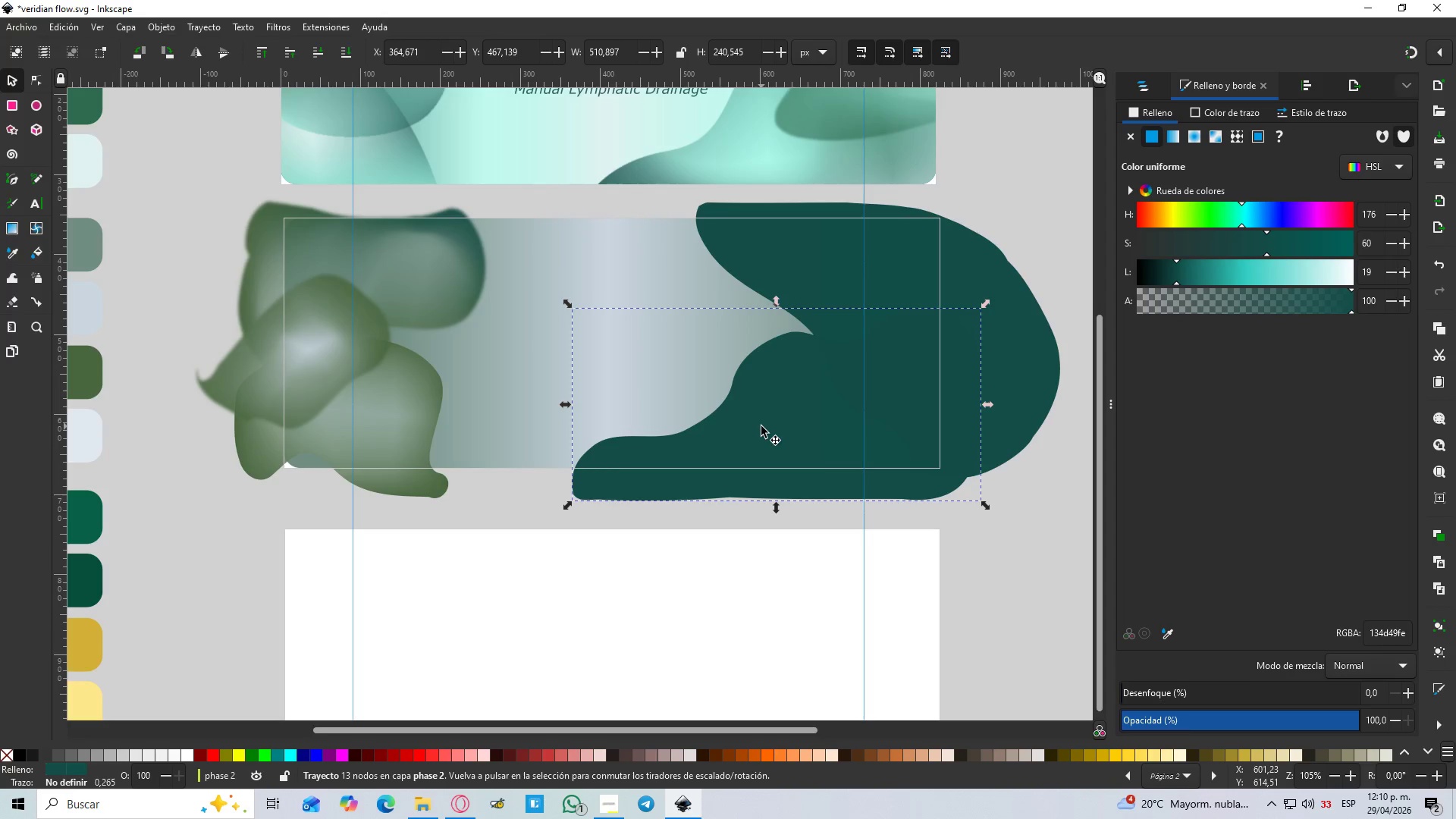 
wait(49.7)
 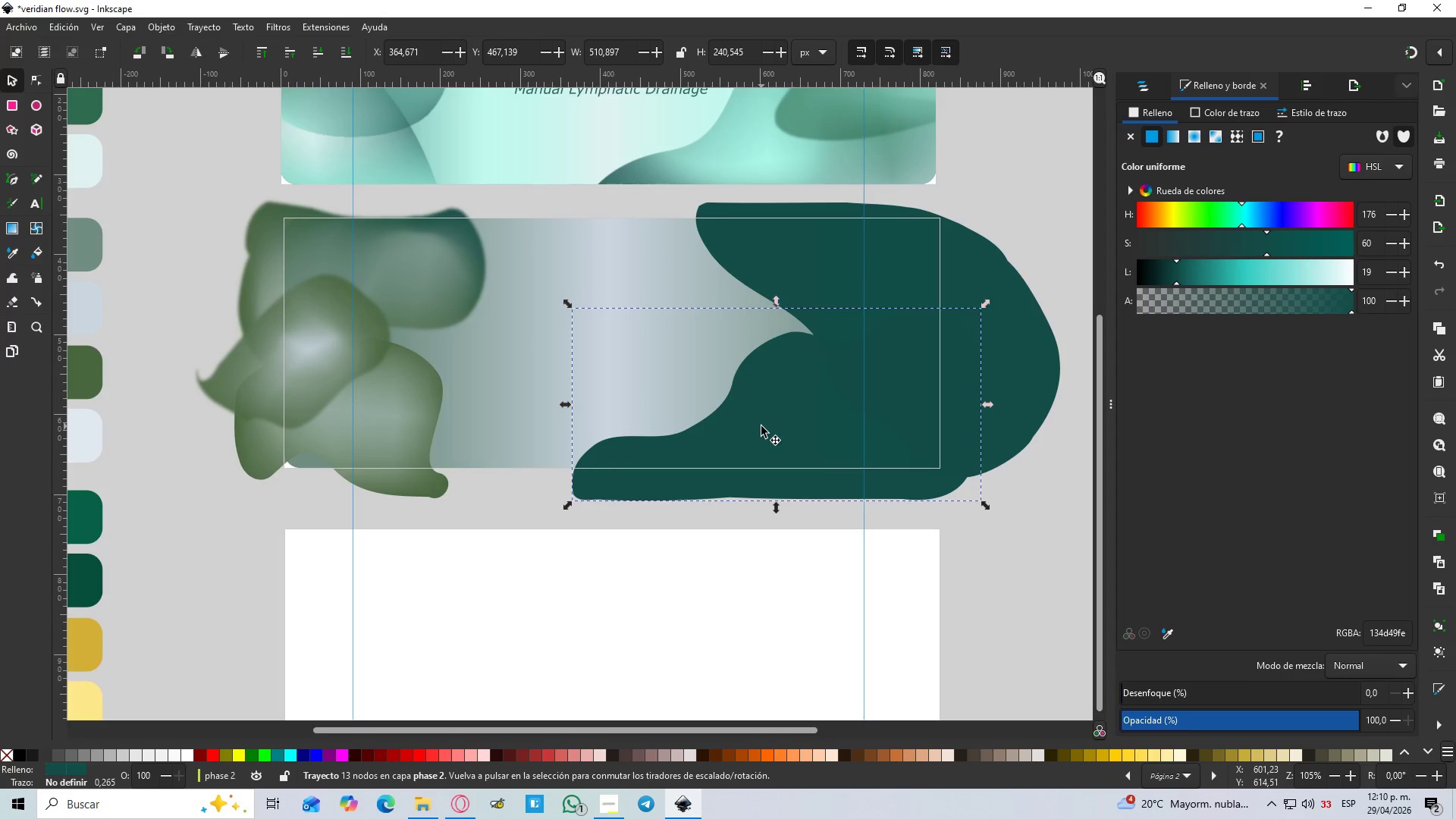 
key(D)
 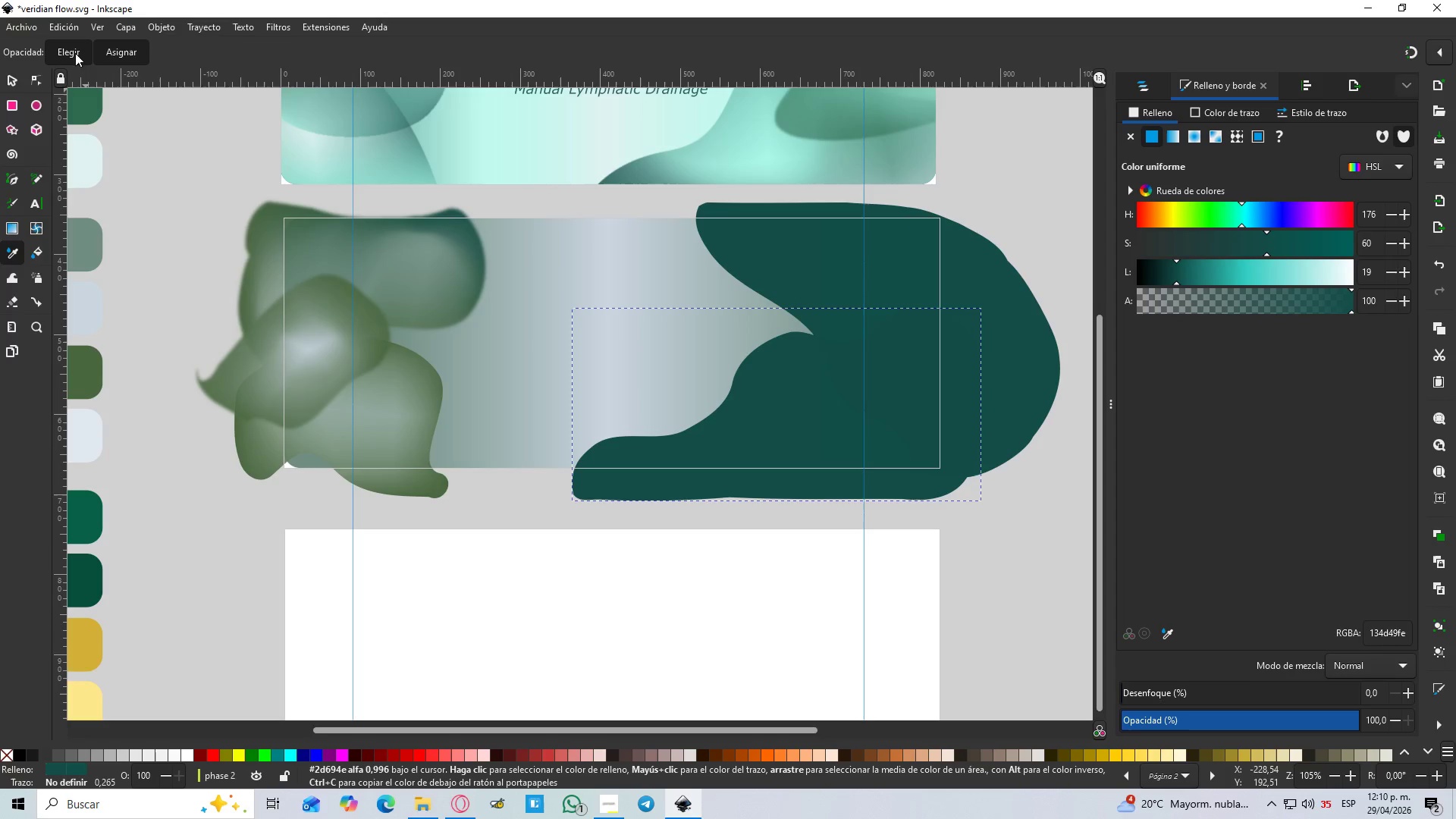 
mouse_move([130, 63])
 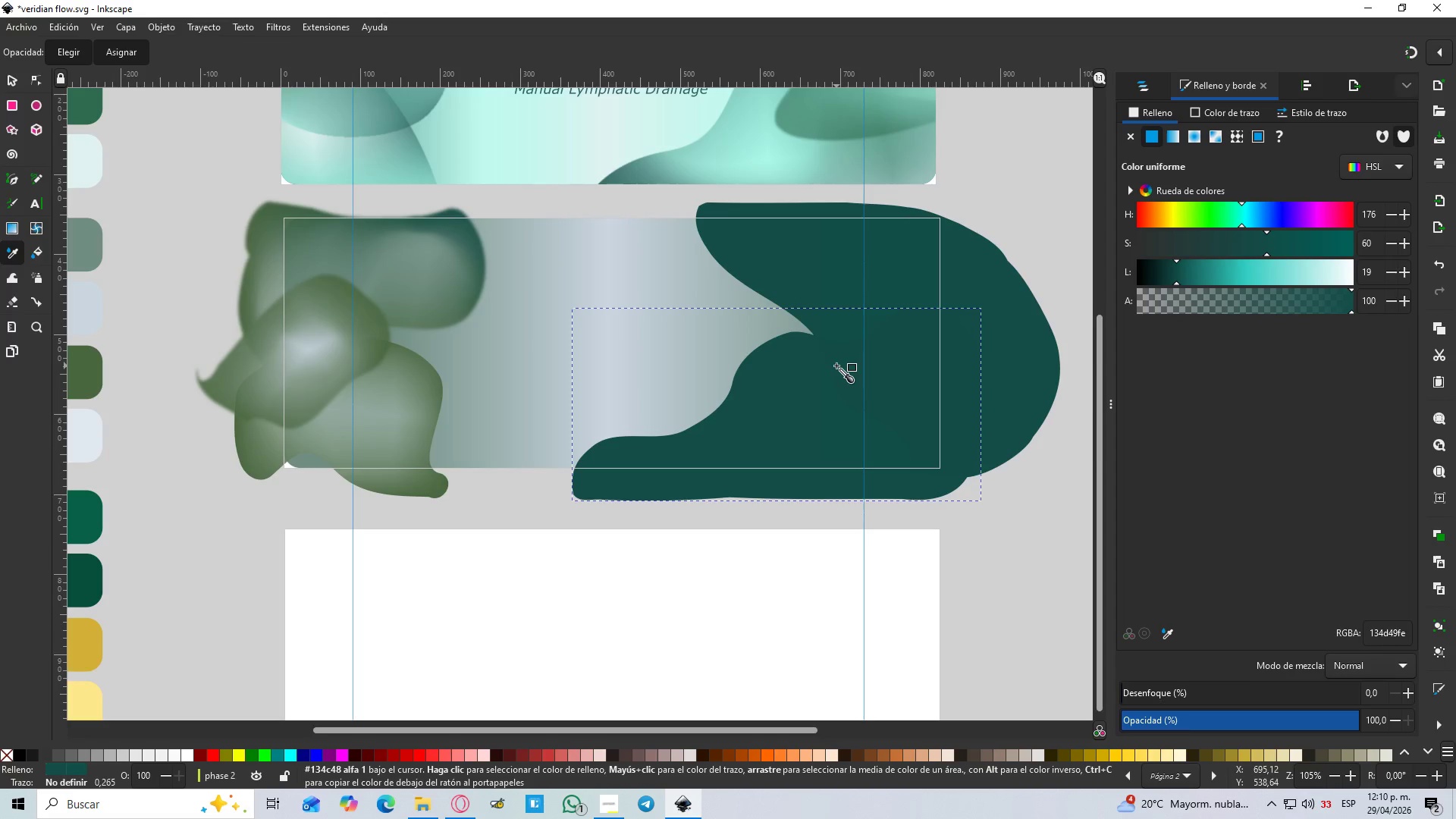 
mouse_move([25, 265])
 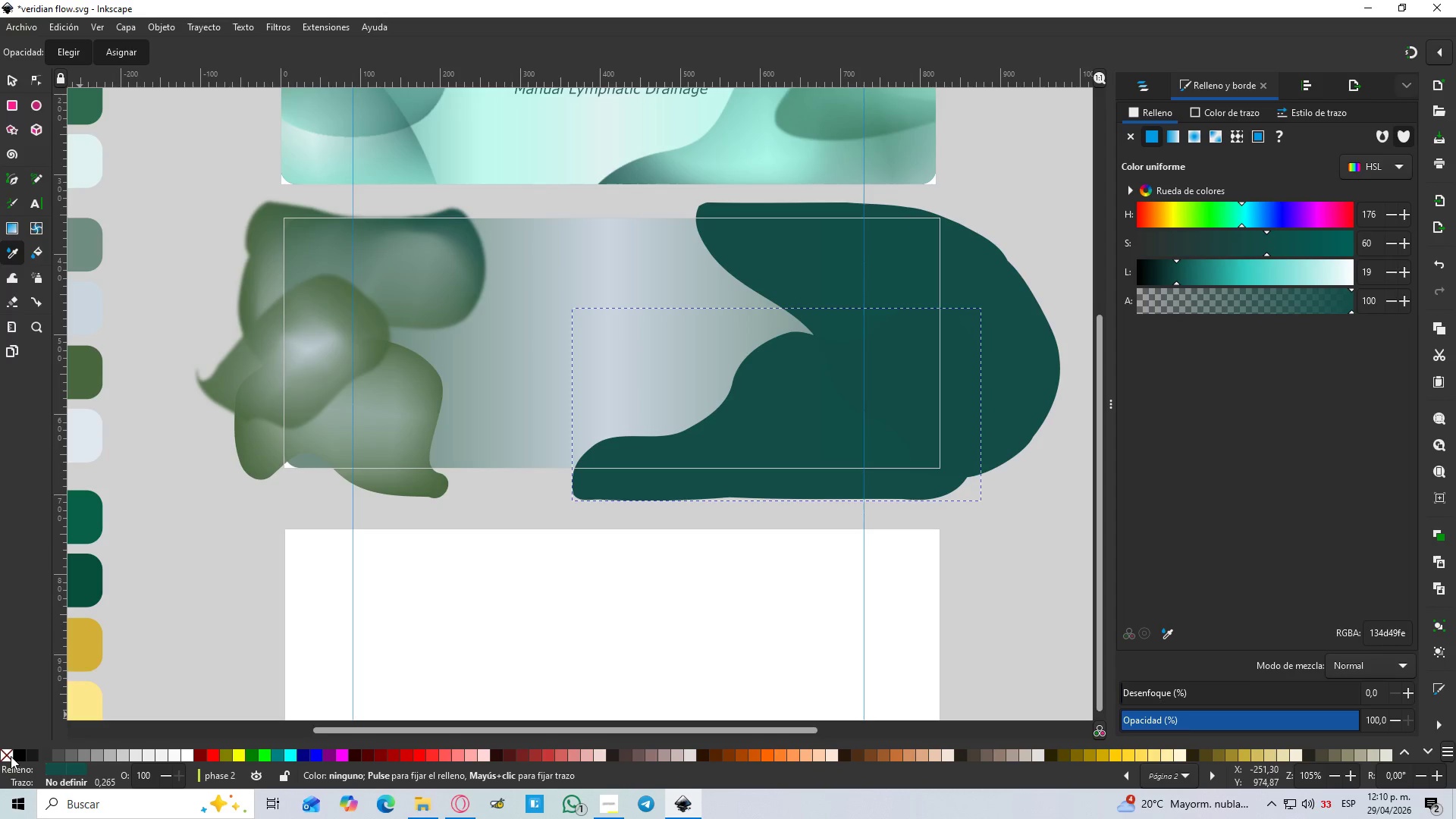 
left_click([51, 773])
 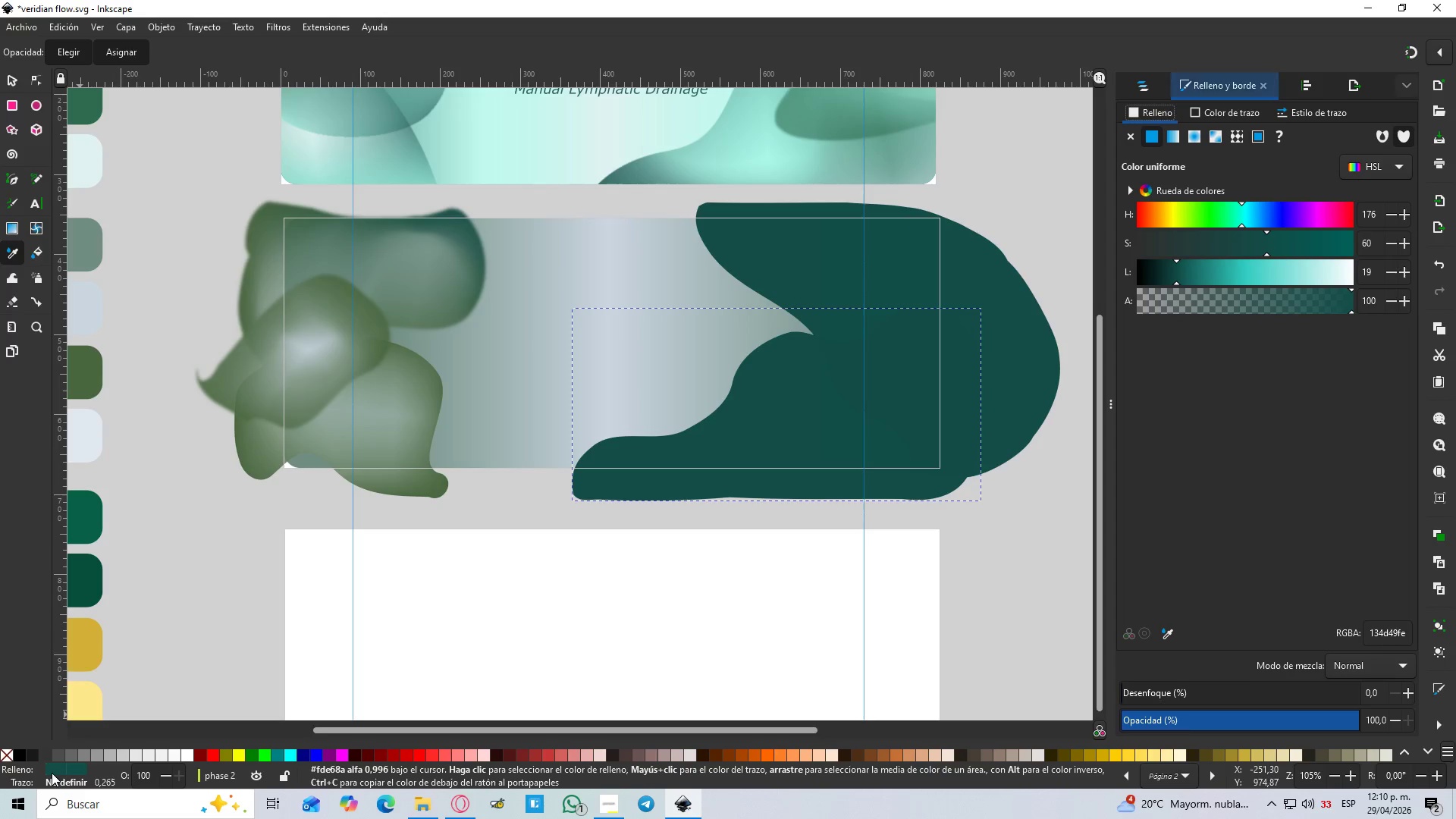 
mouse_move([76, 779])
 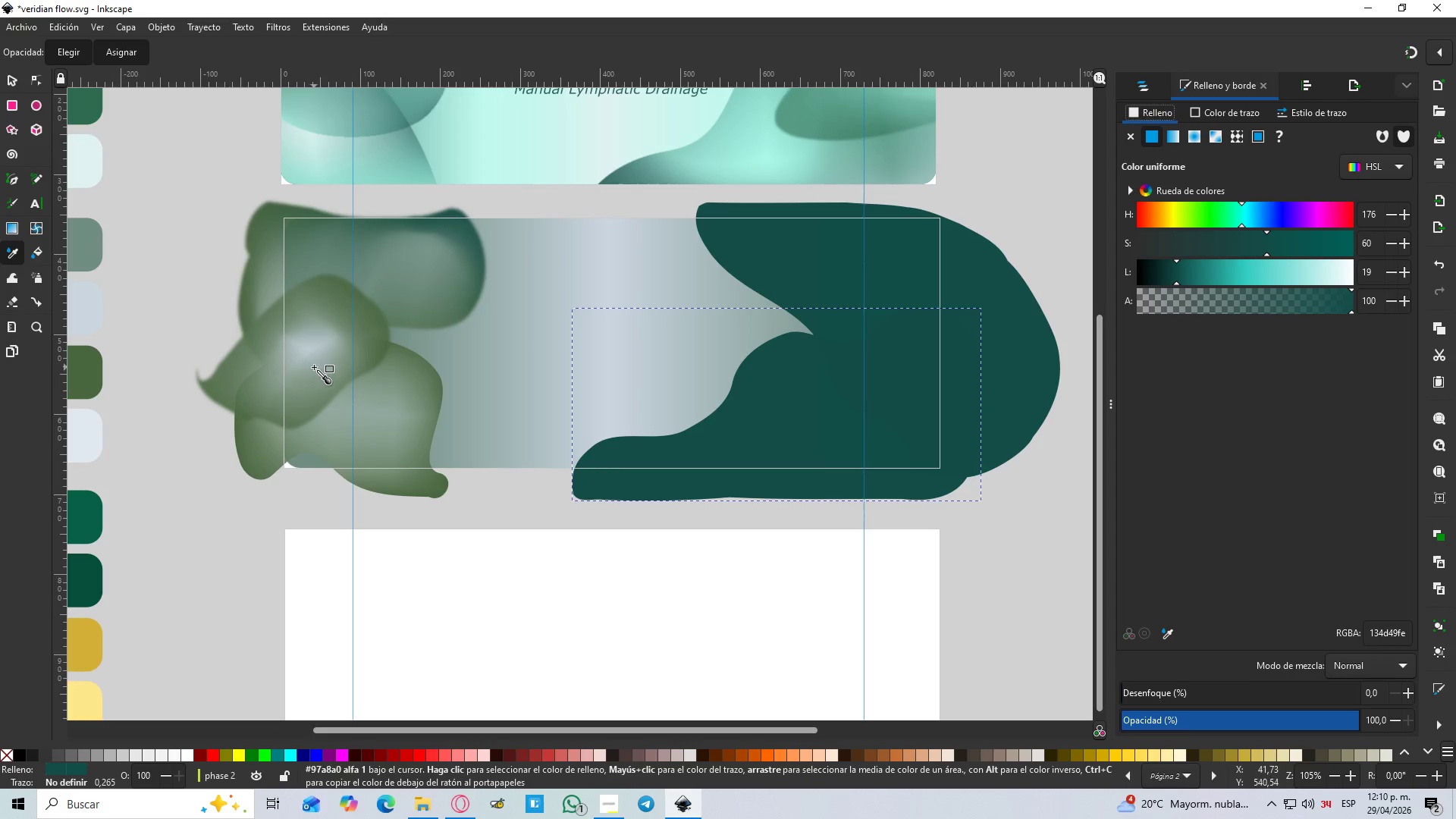 
left_click([313, 388])
 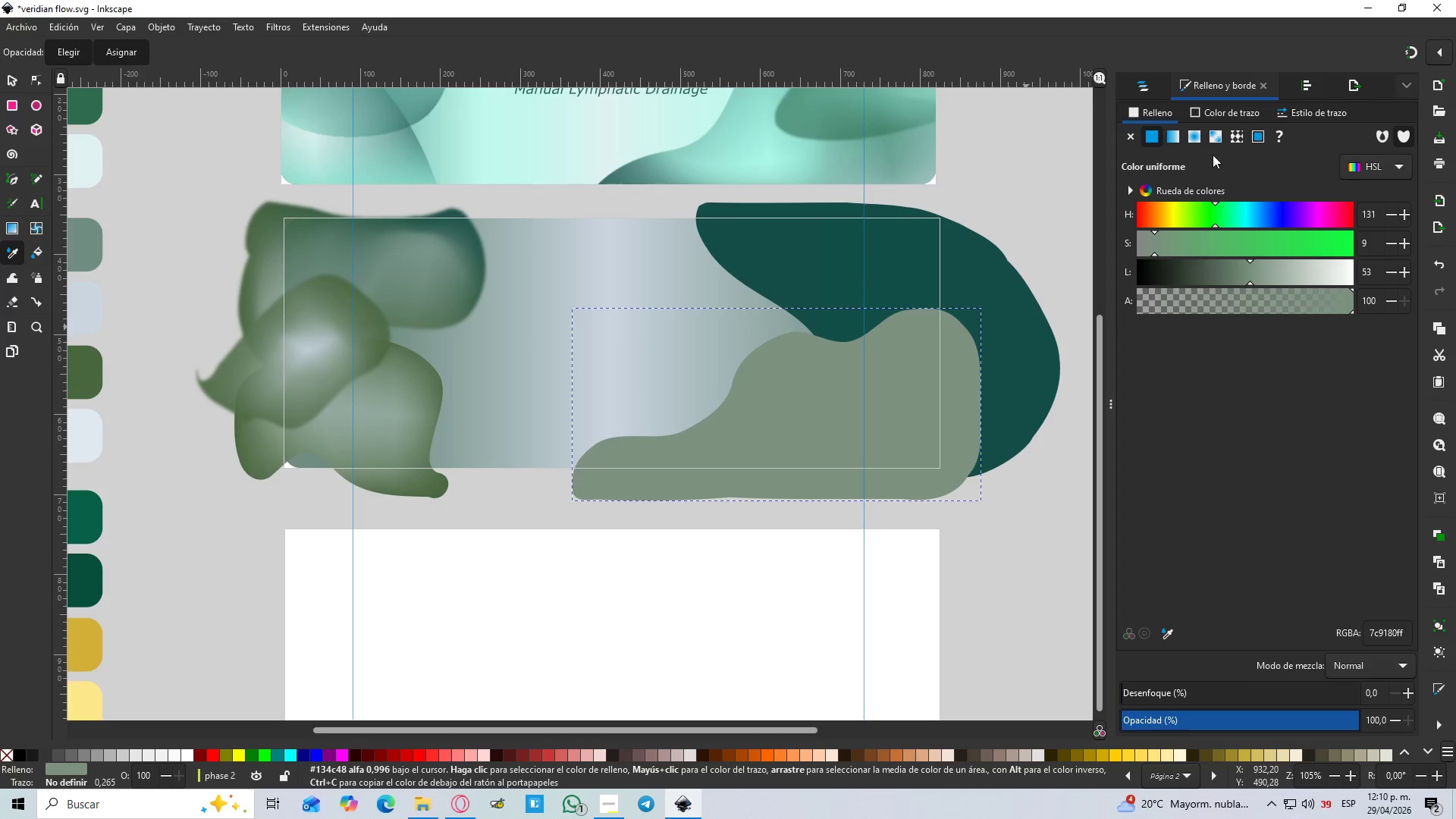 
wait(6.0)
 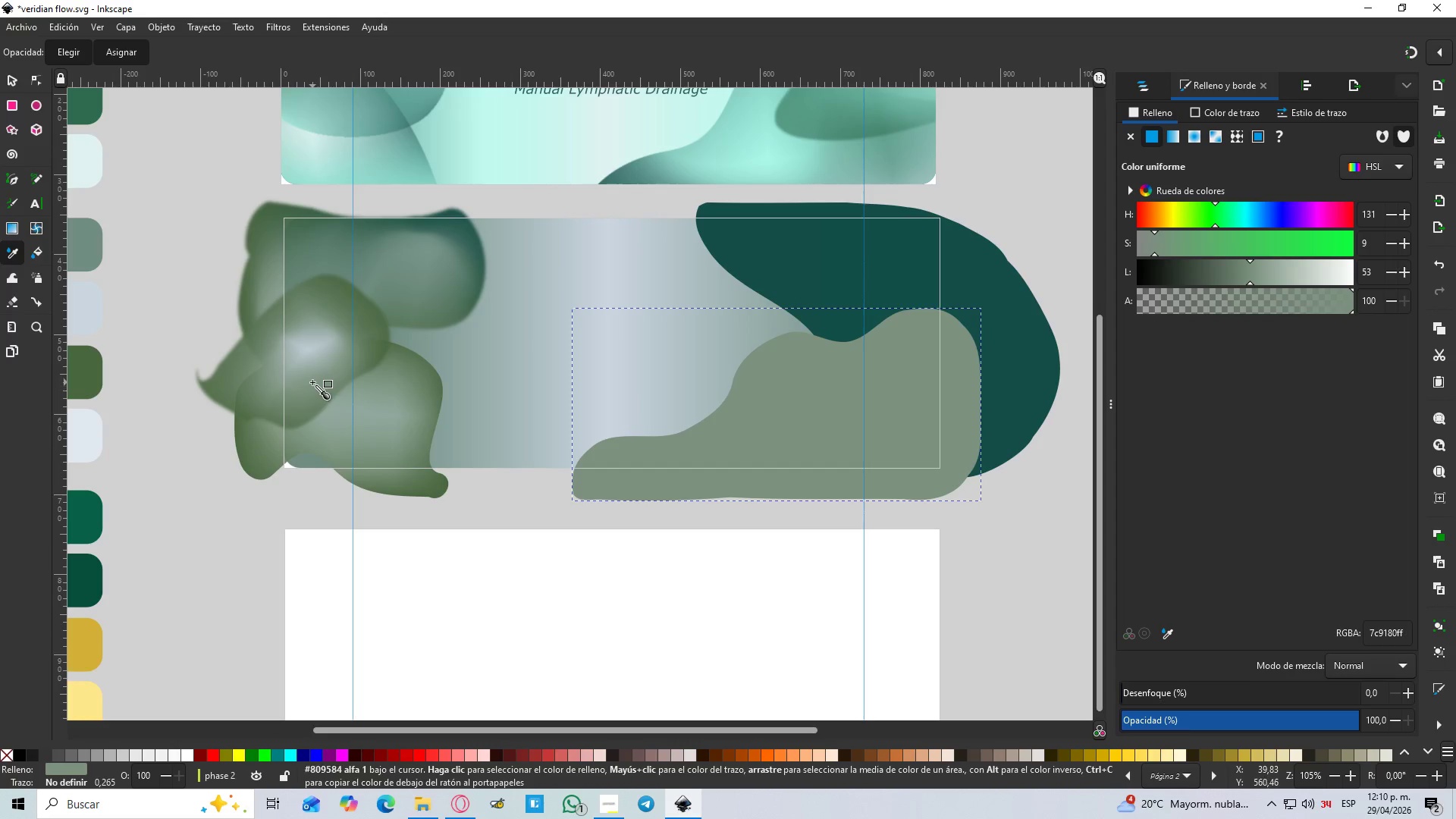 
left_click([316, 347])
 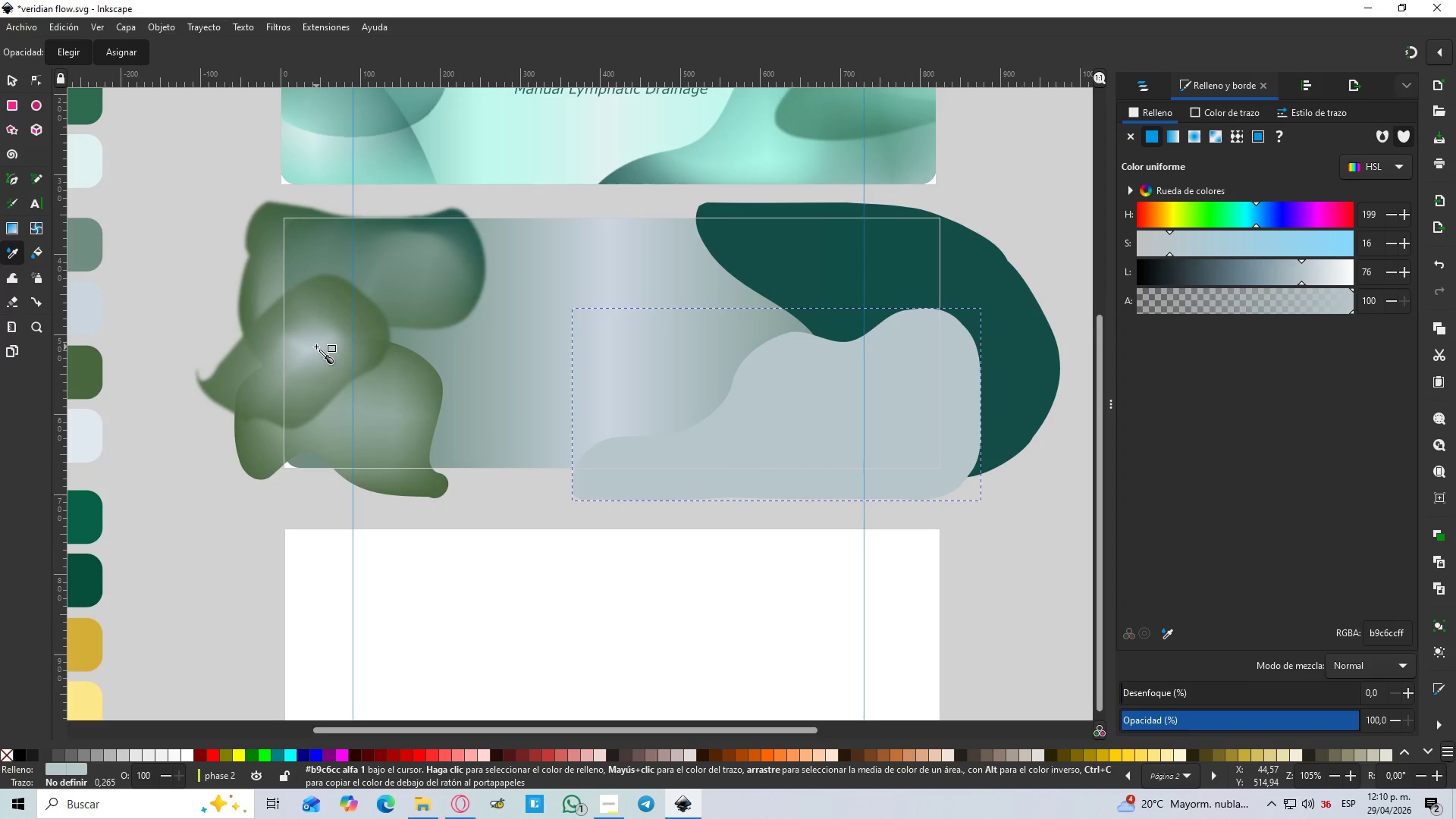 
key(Control+Z)
 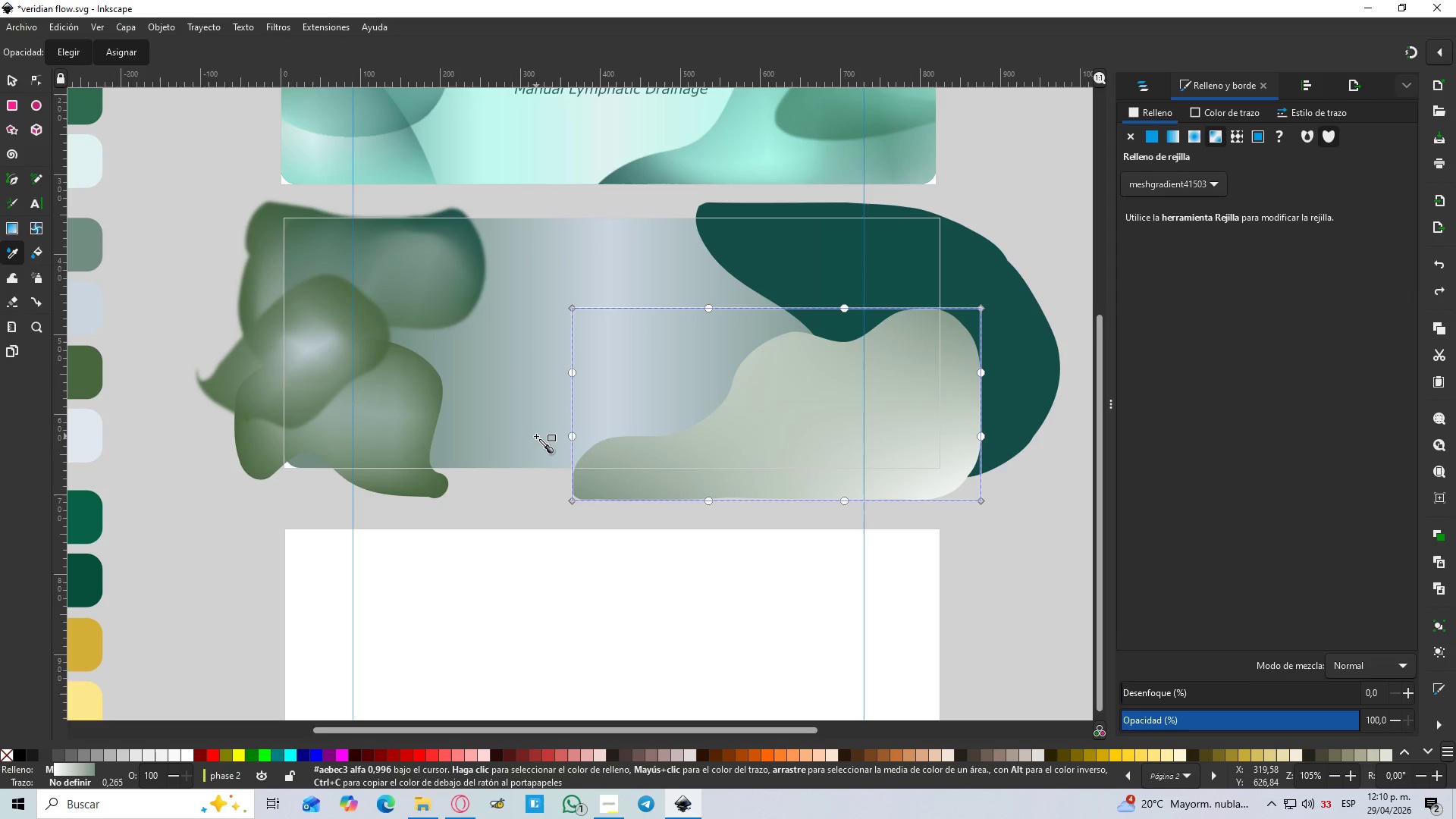 
wait(6.76)
 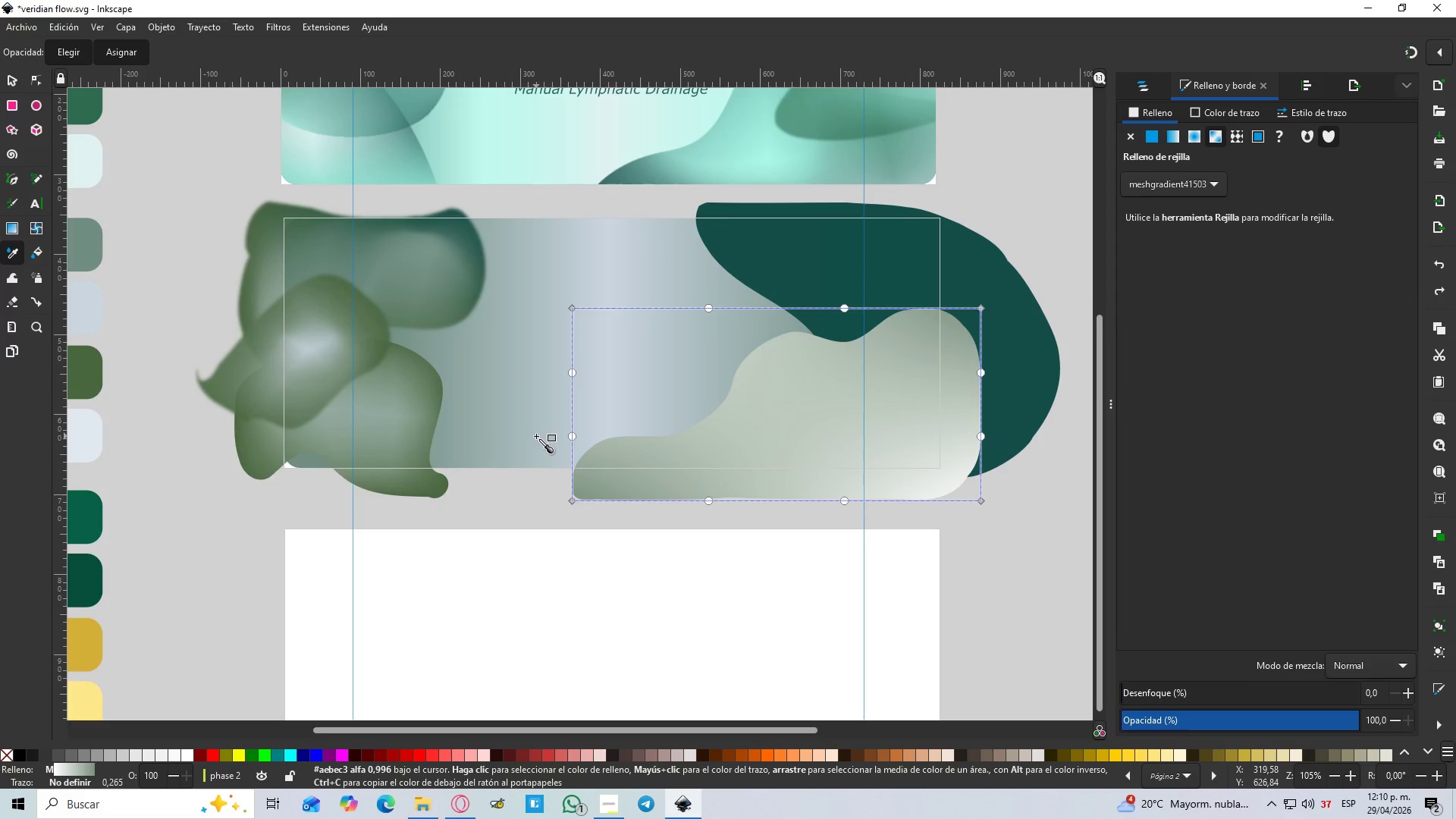 
left_click([8, 759])
 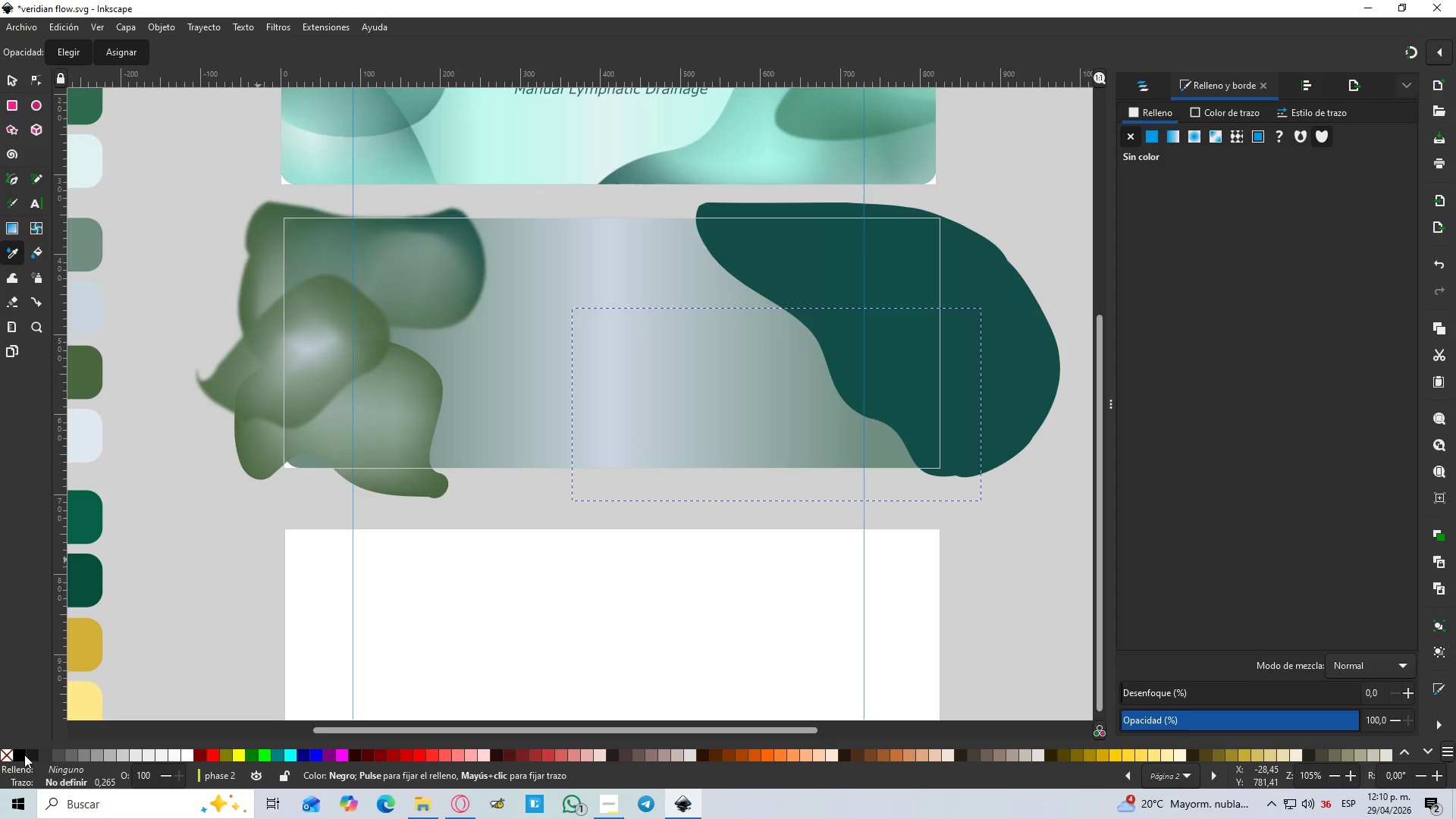 
left_click([24, 758])
 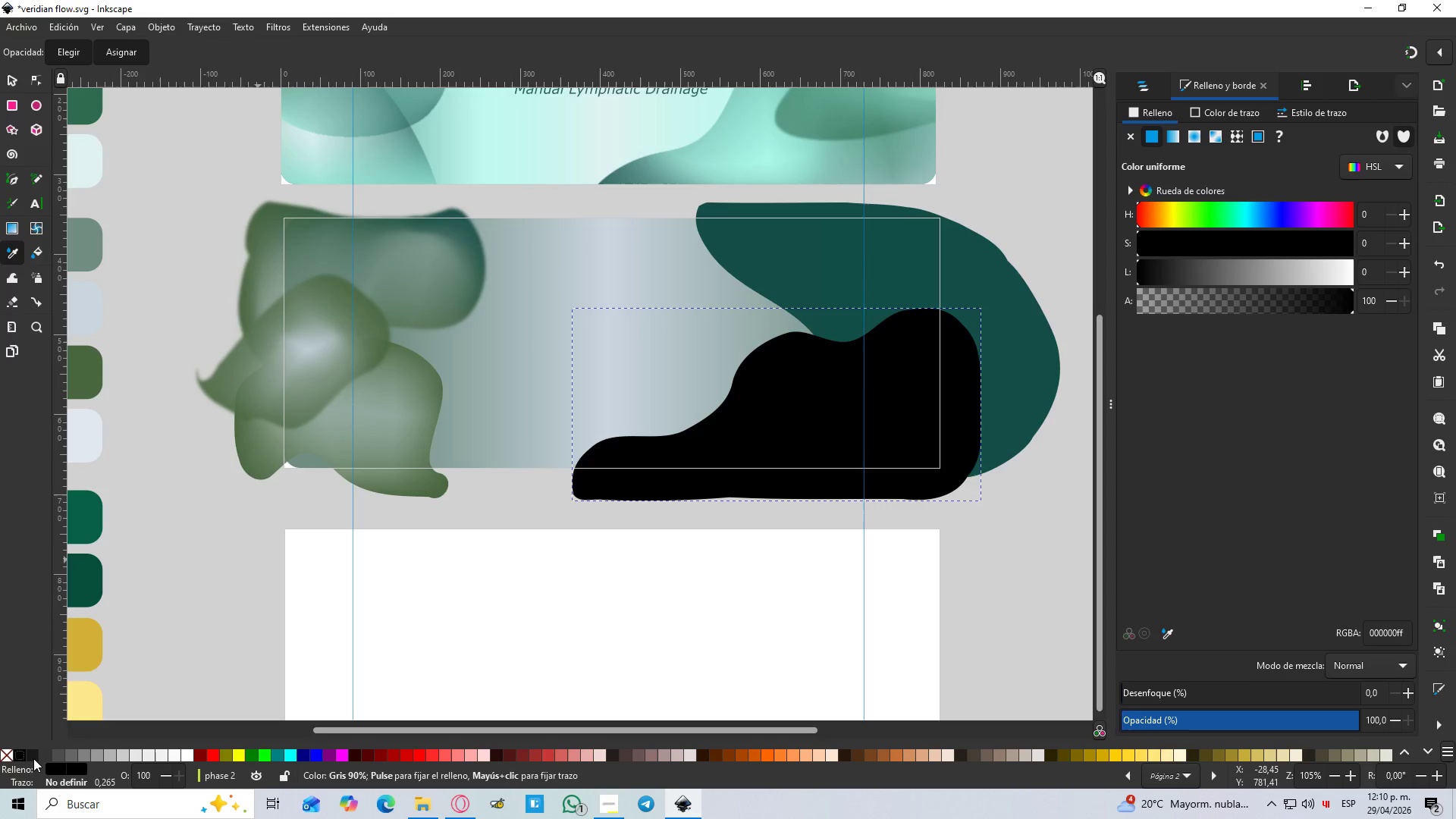 
left_click([33, 758])
 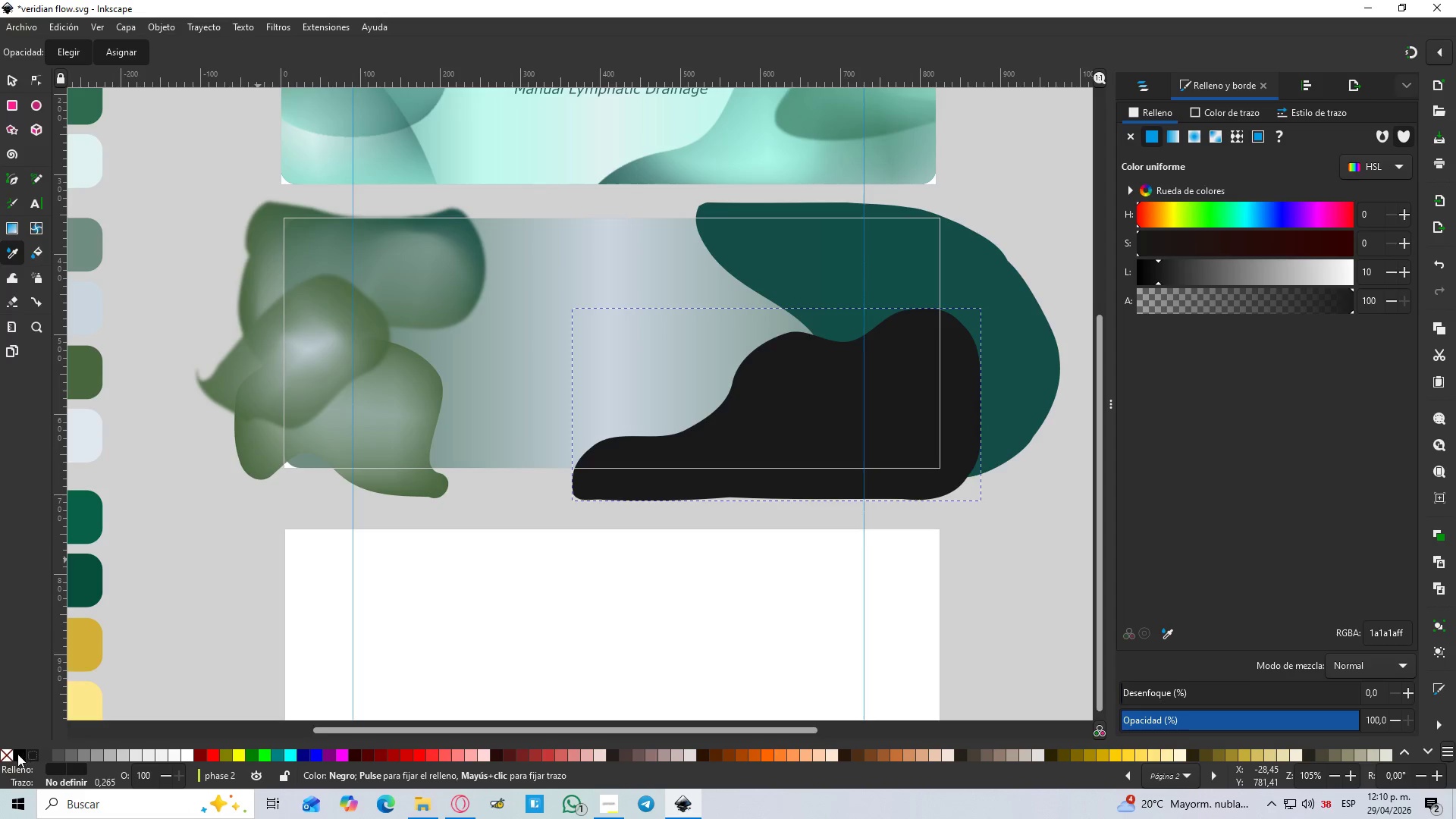 
left_click([8, 758])
 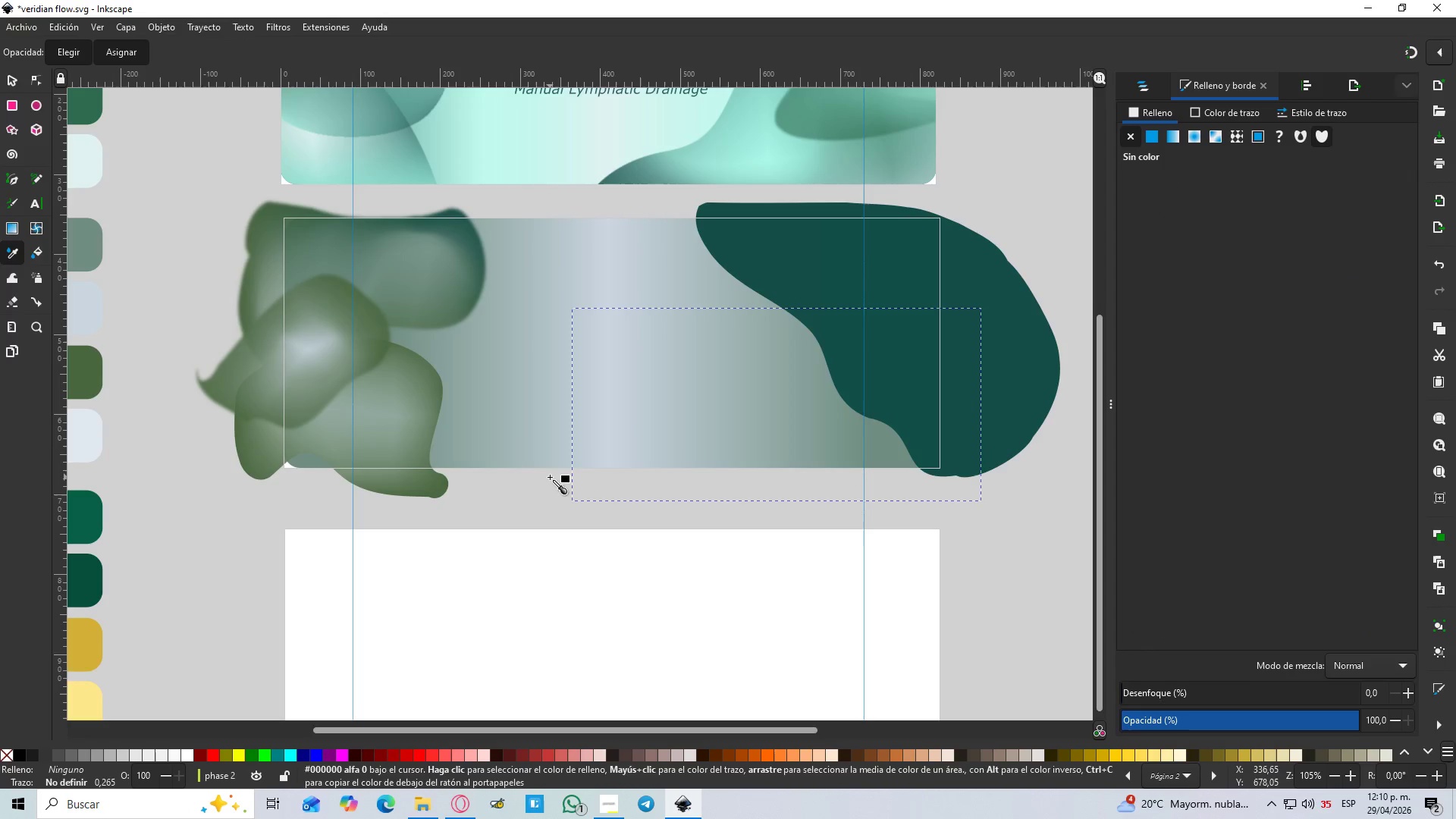 
left_click([344, 358])
 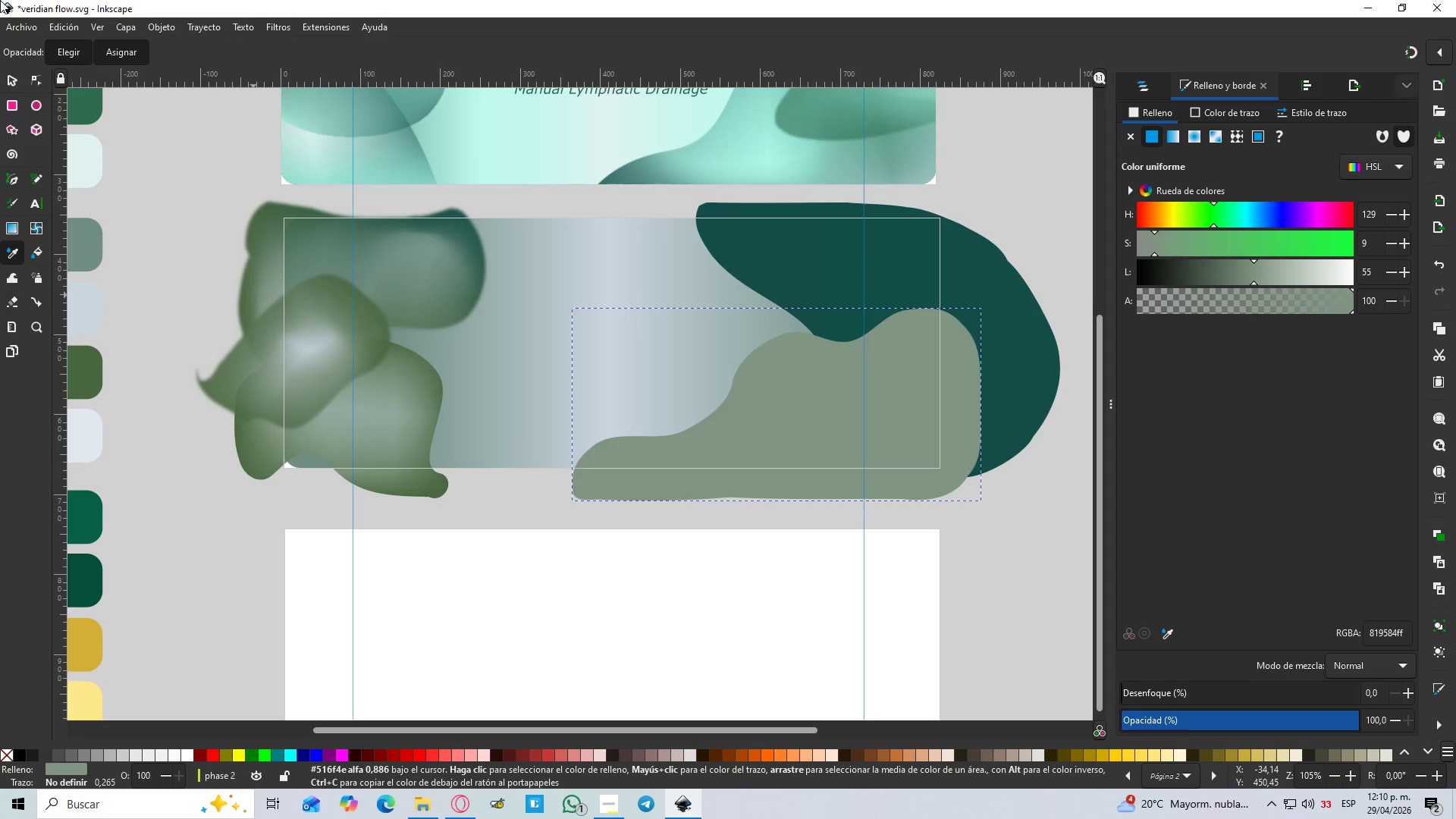 
left_click([74, 52])
 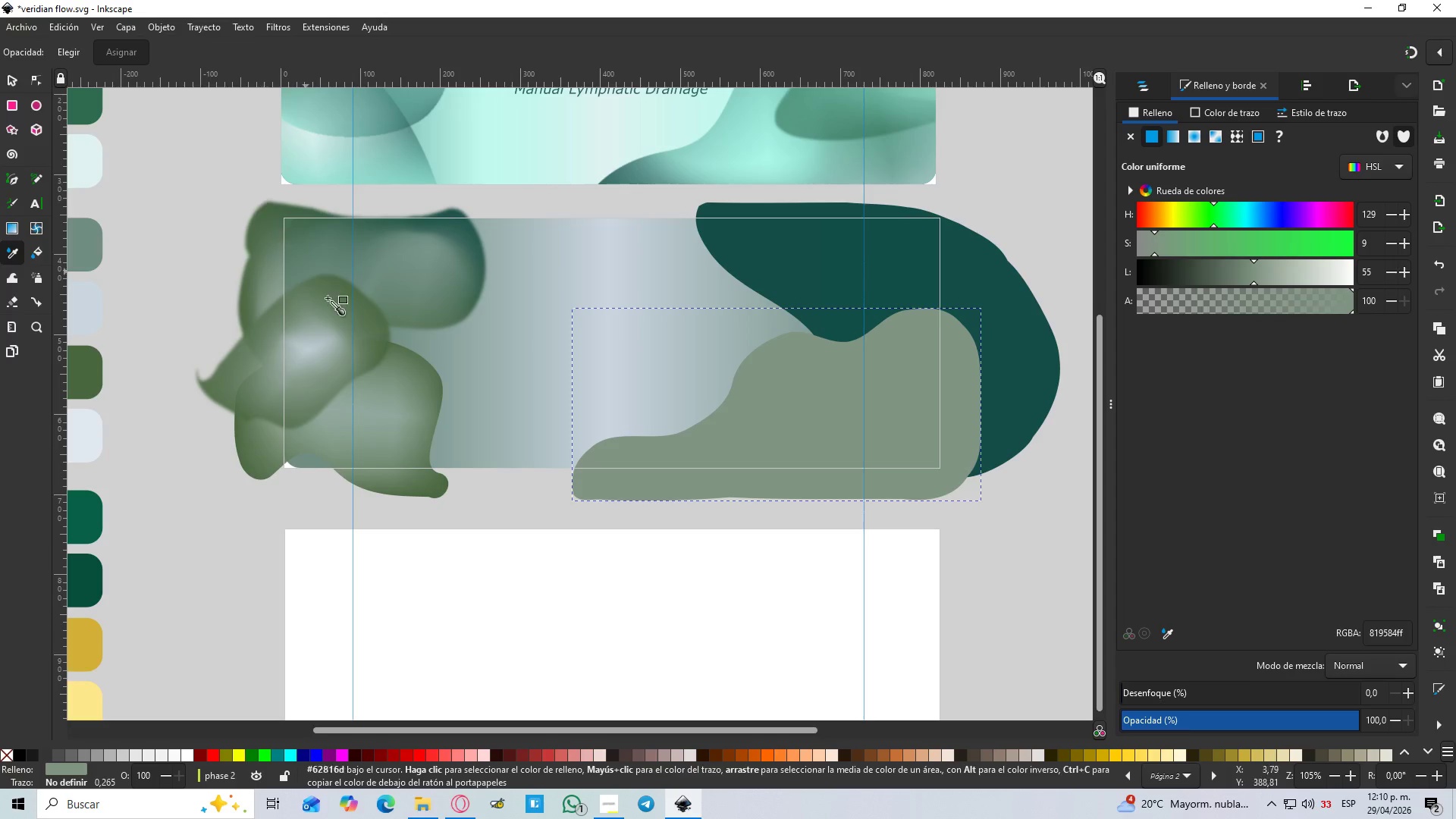 
left_click([326, 337])
 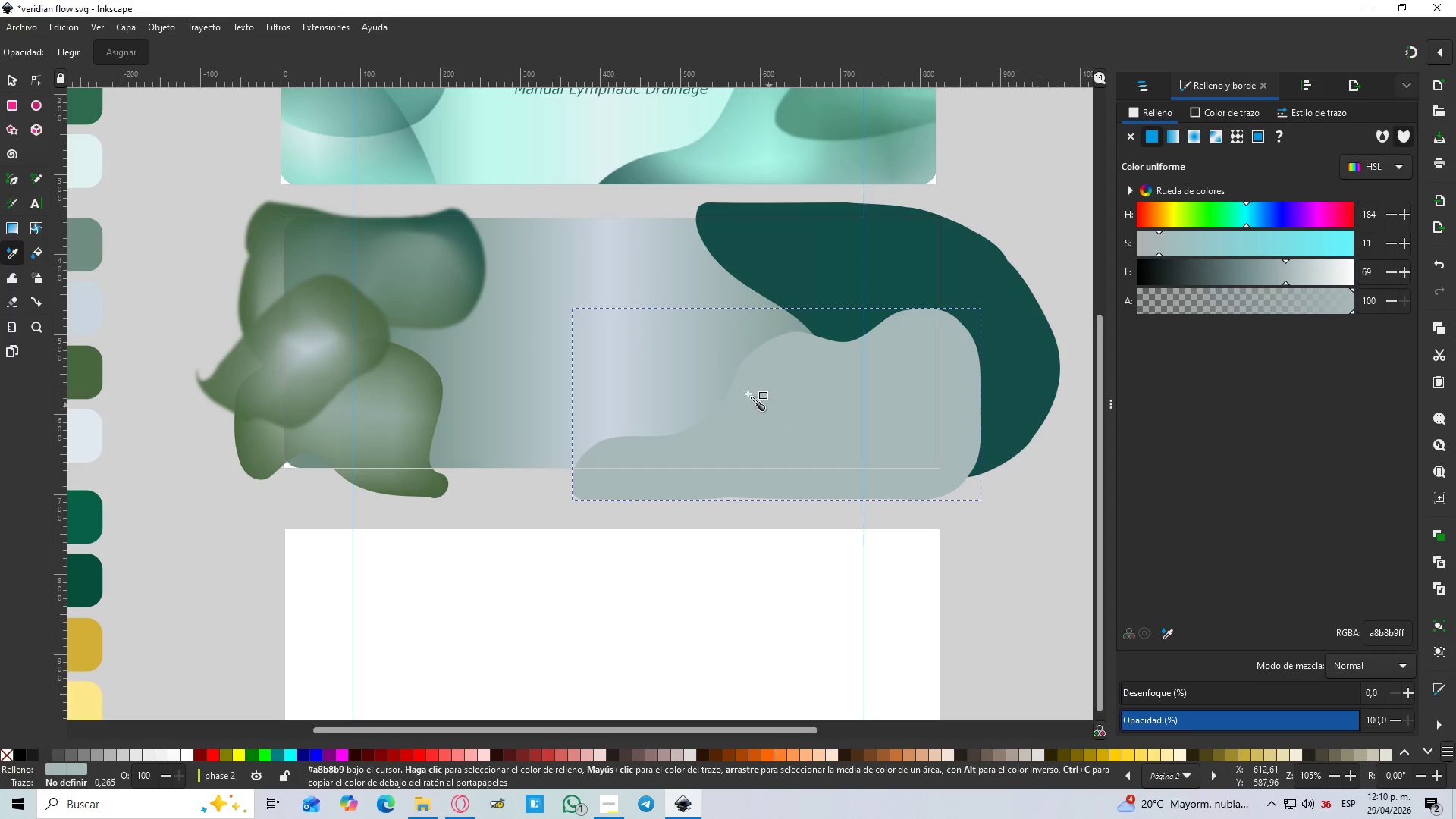 
left_click([73, 48])
 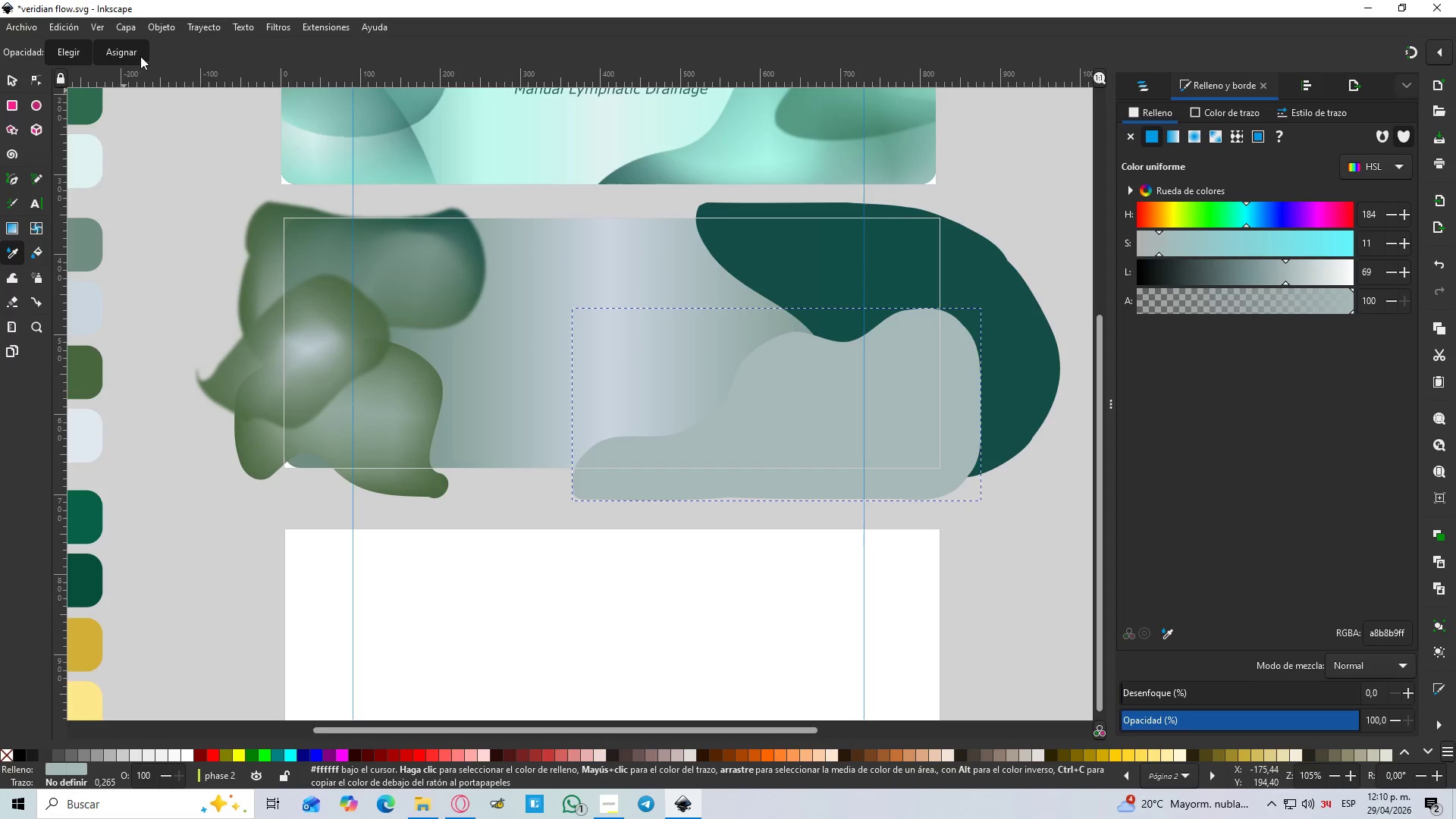 
left_click([141, 55])
 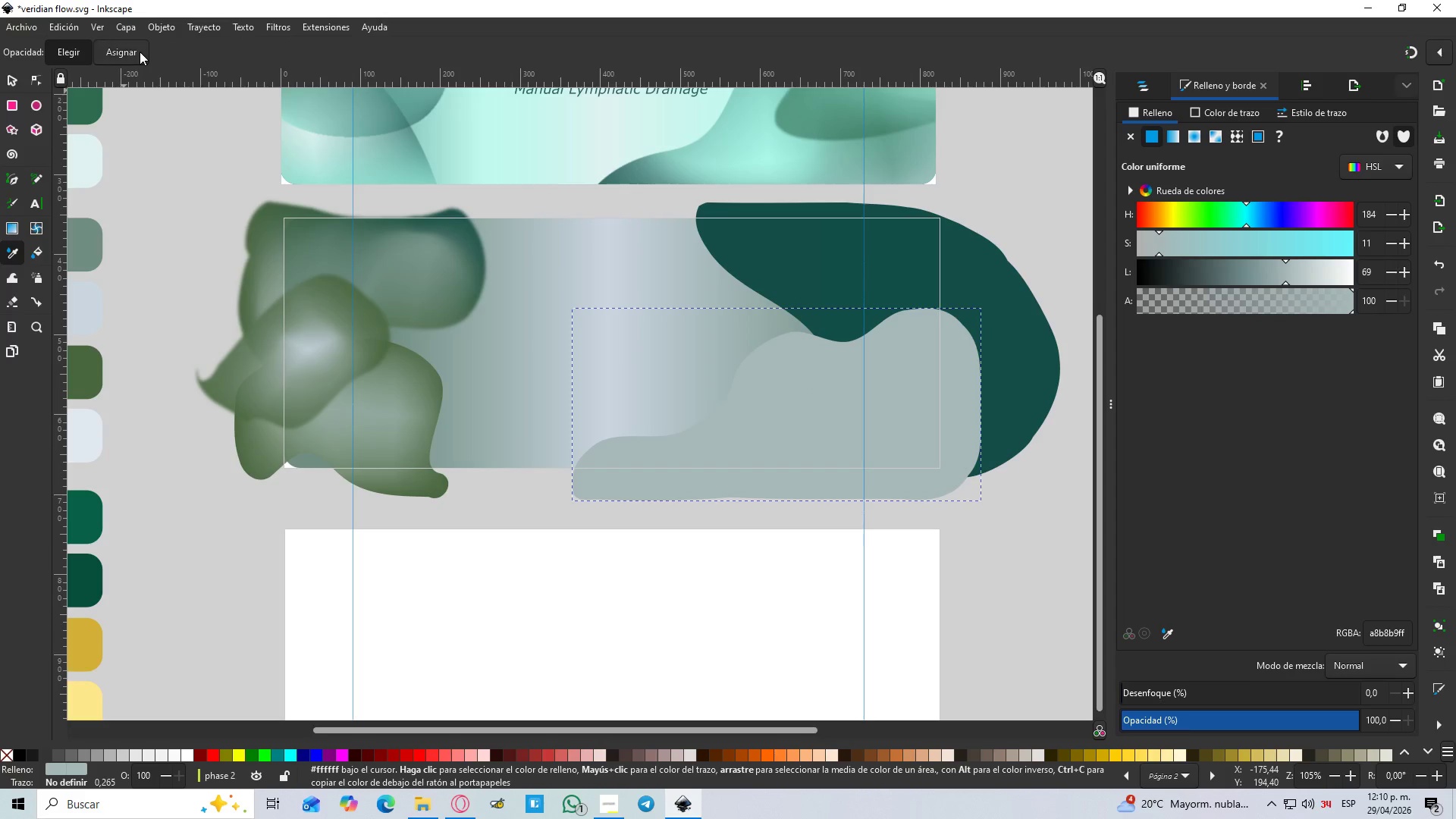 
left_click([139, 52])
 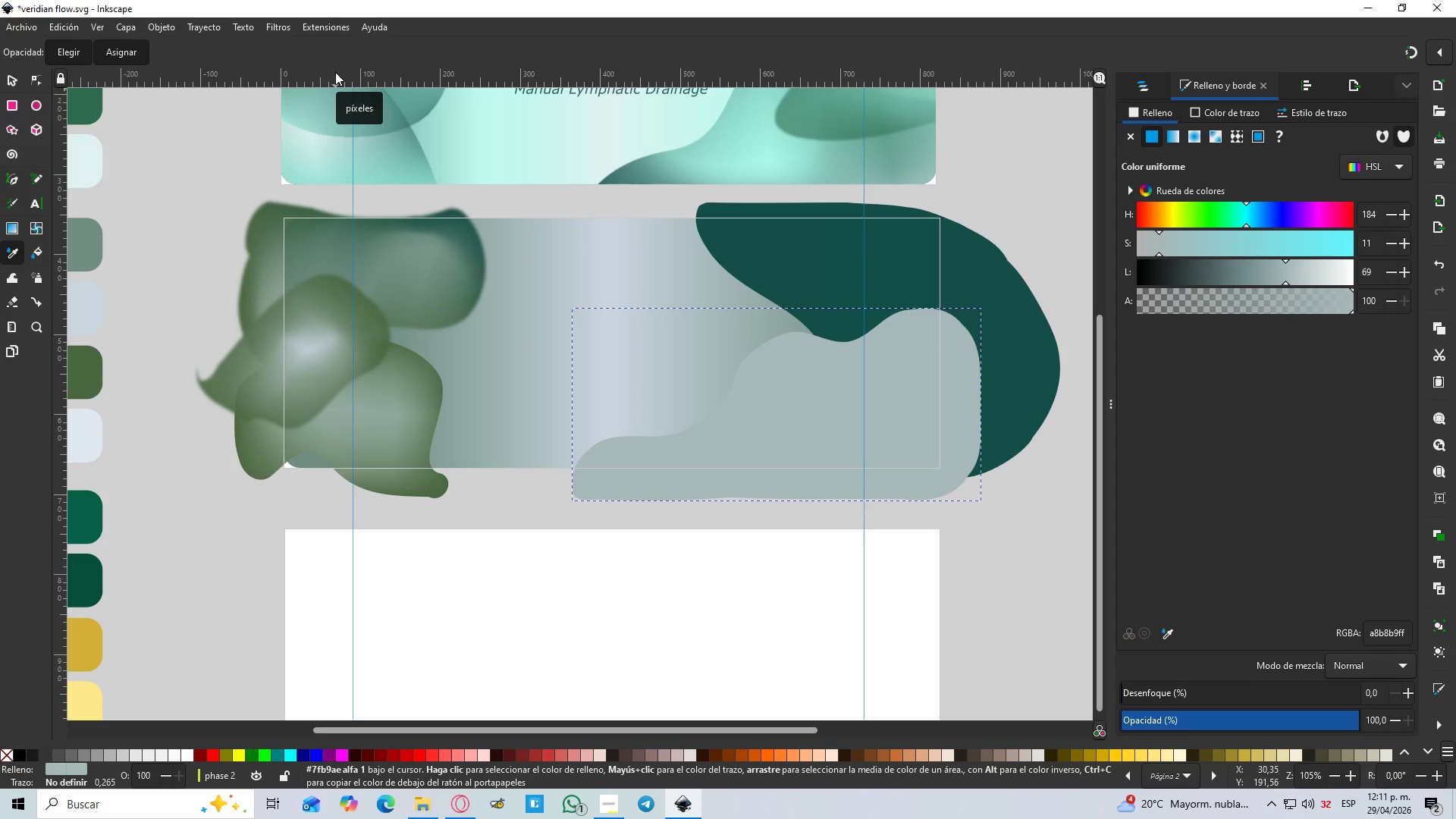 
wait(14.61)
 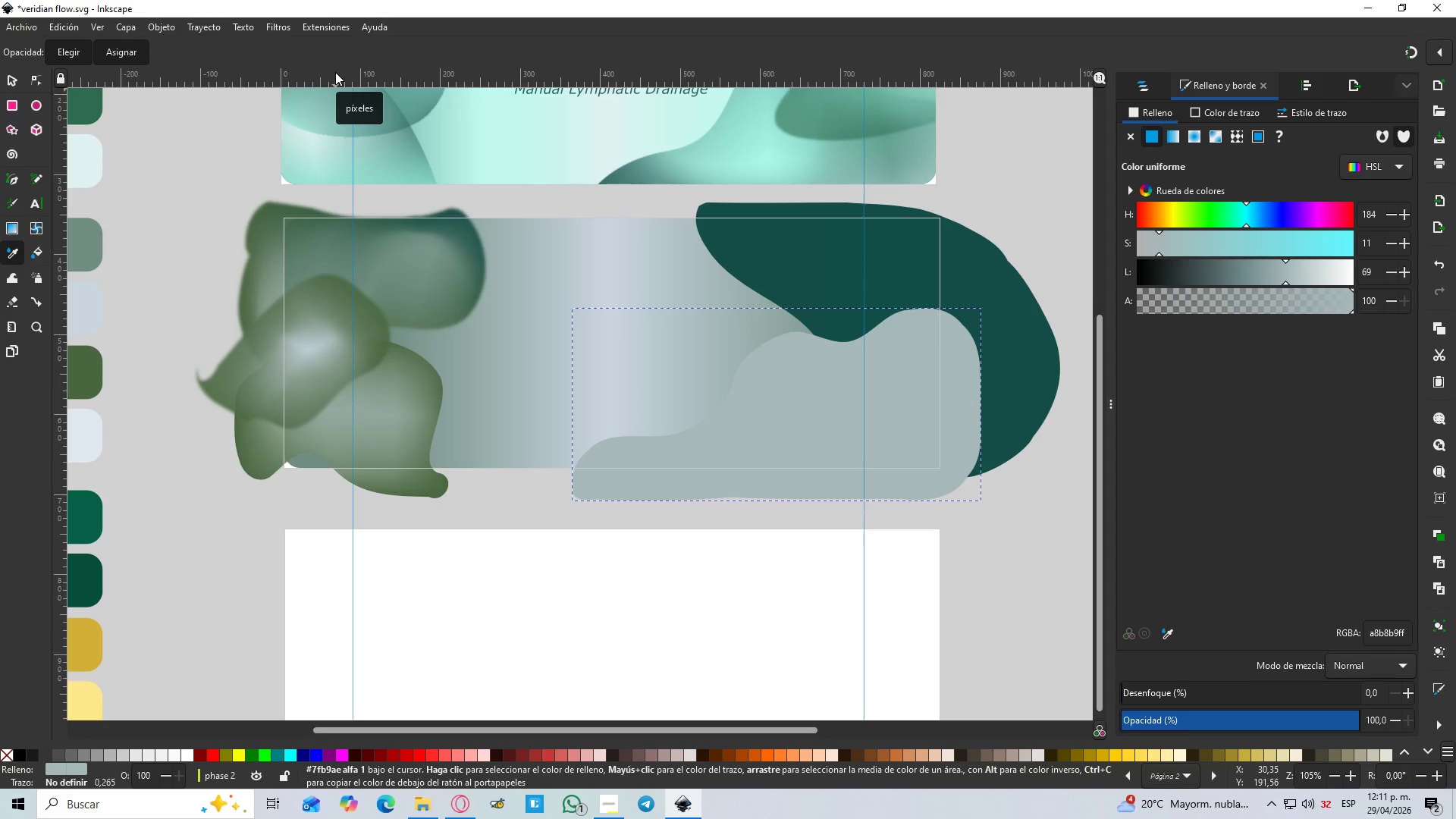 
hold_key(key=ControlLeft, duration=1.53)
left_click([321, 335])
 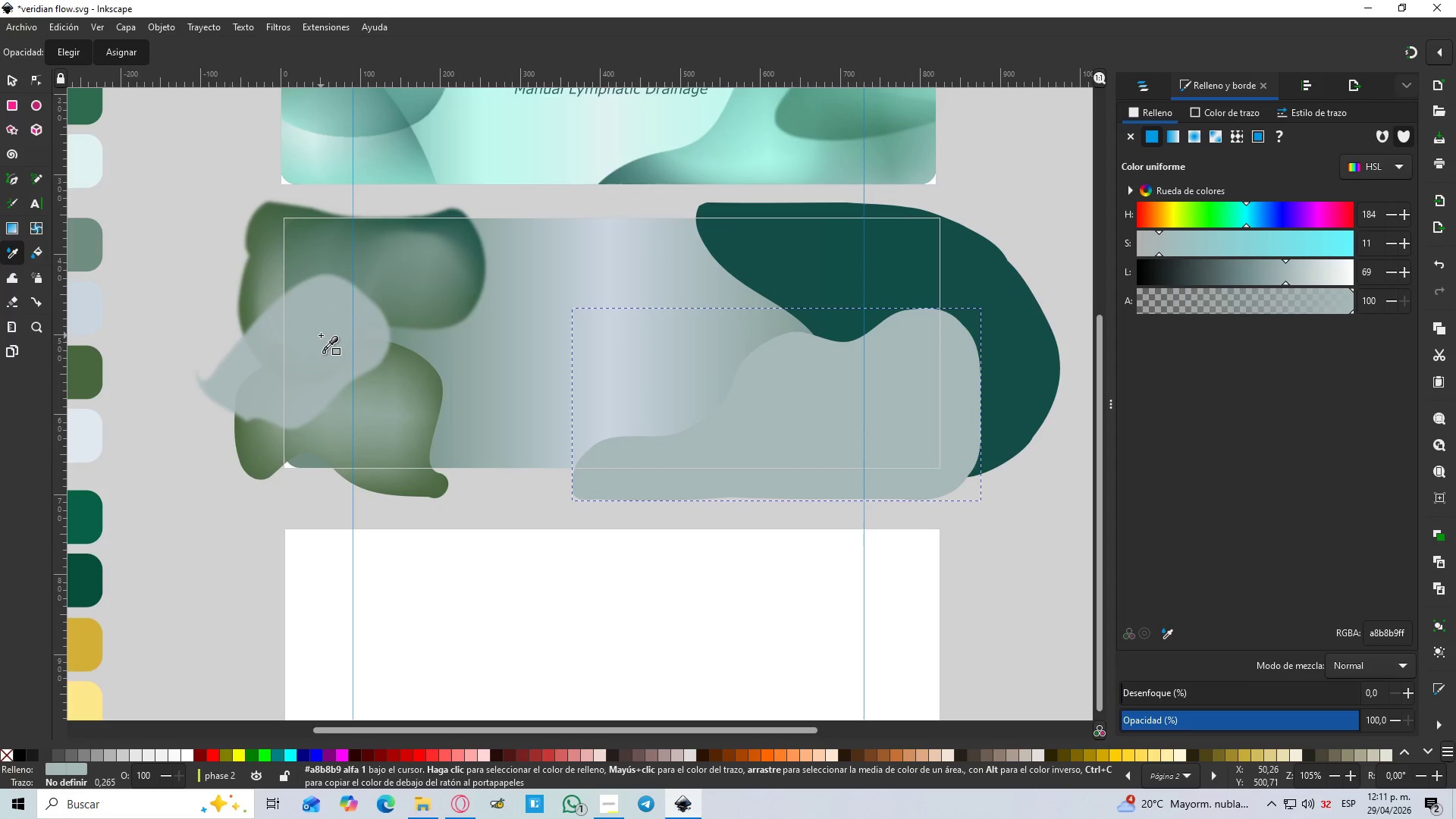 
hold_key(key=ControlLeft, duration=0.36)
 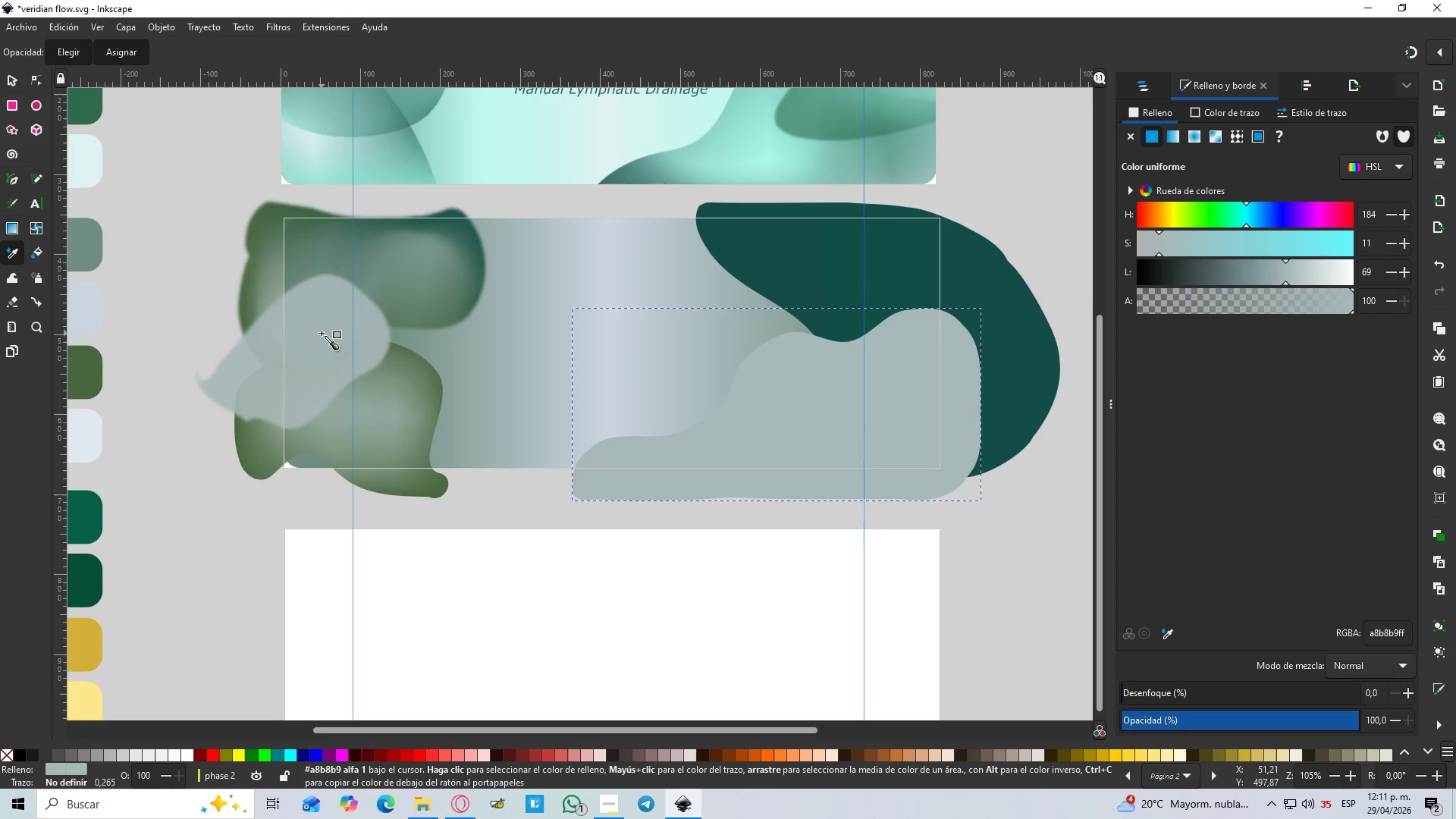 
key(Control+Z)
 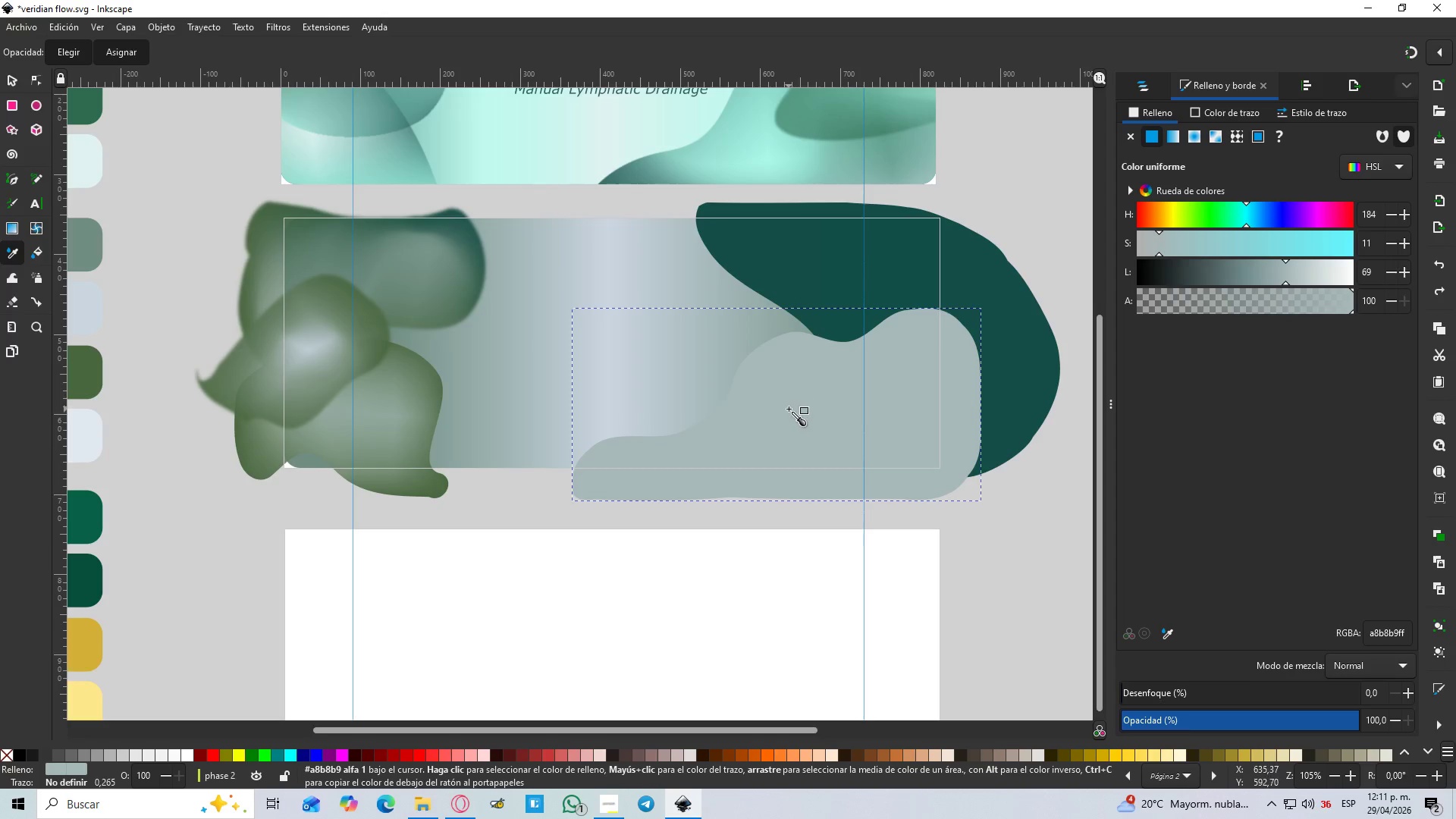 
hold_key(key=ControlLeft, duration=1.5)
left_click([784, 409])
 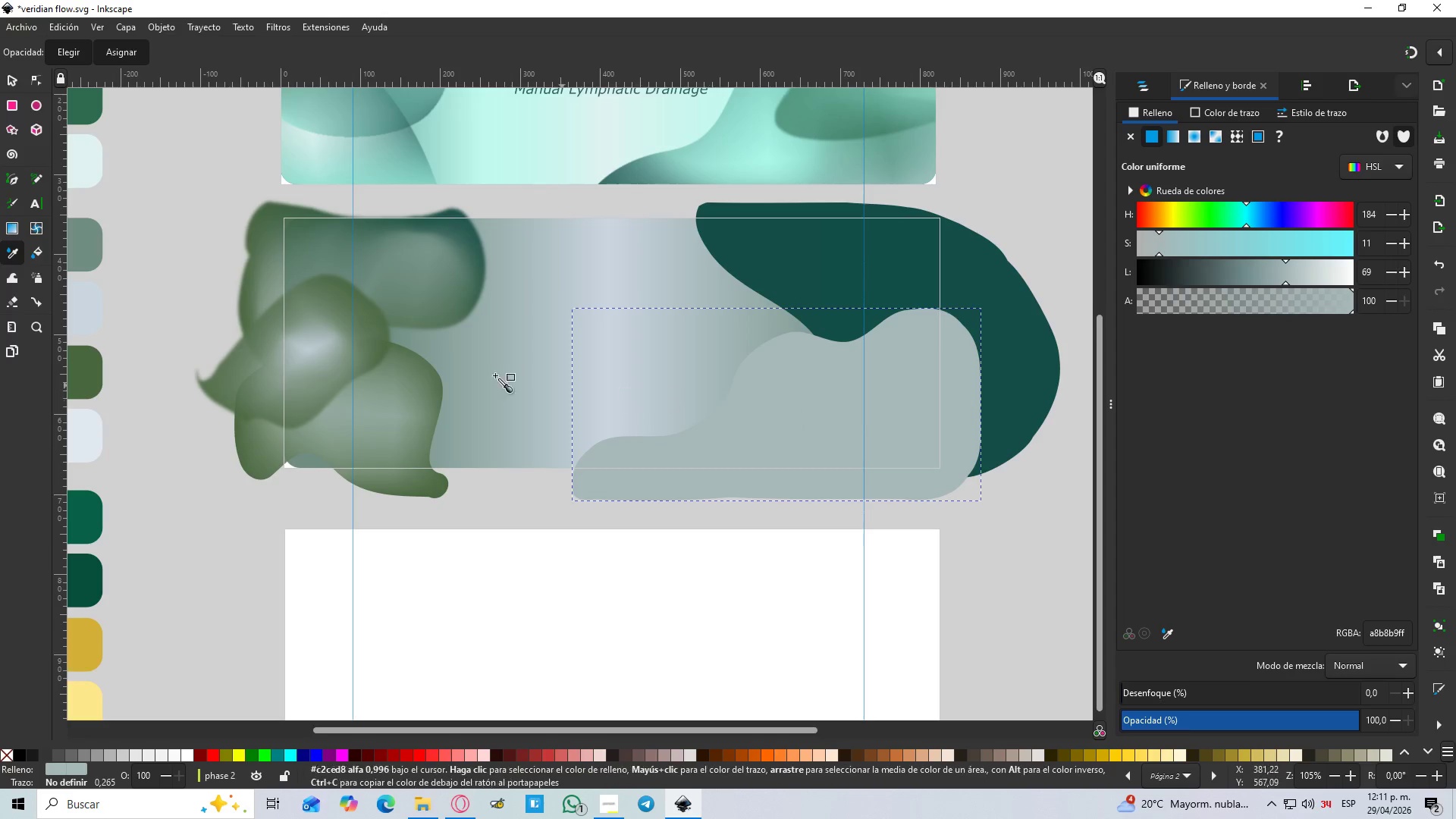 
key(Control+ControlLeft)
 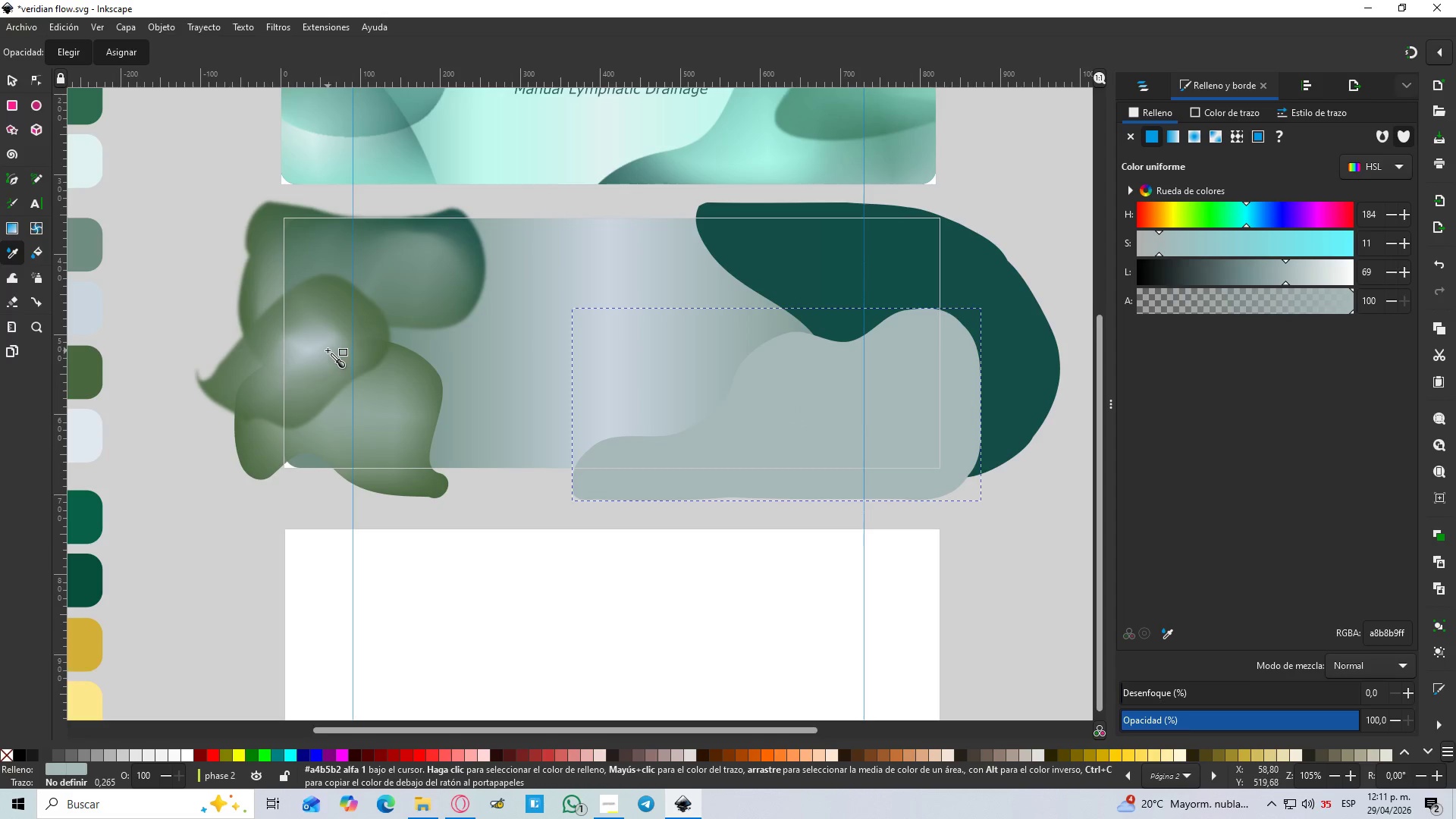 
left_click([328, 350])
 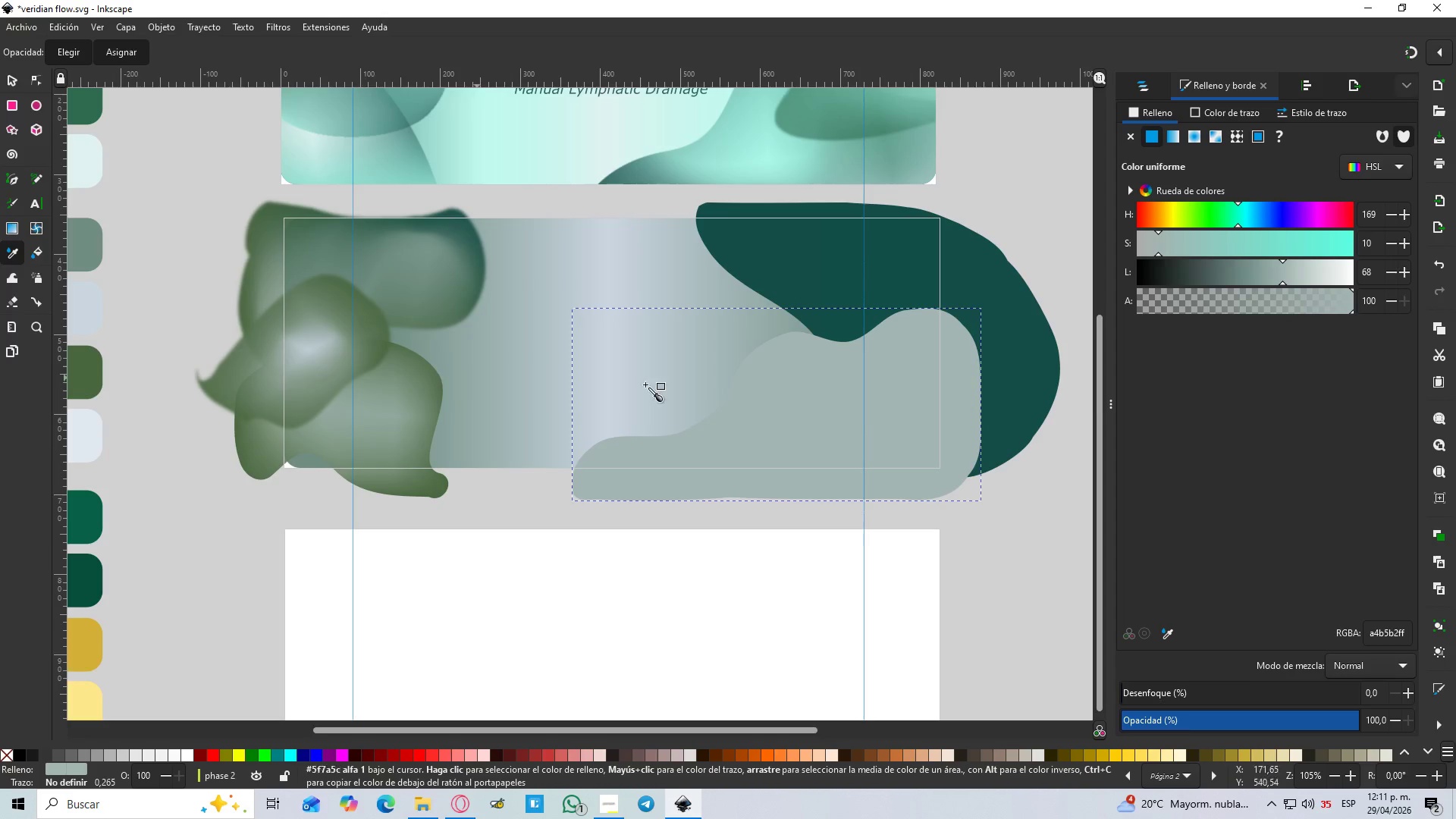 
hold_key(key=ControlLeft, duration=0.72)
left_click([833, 401])
 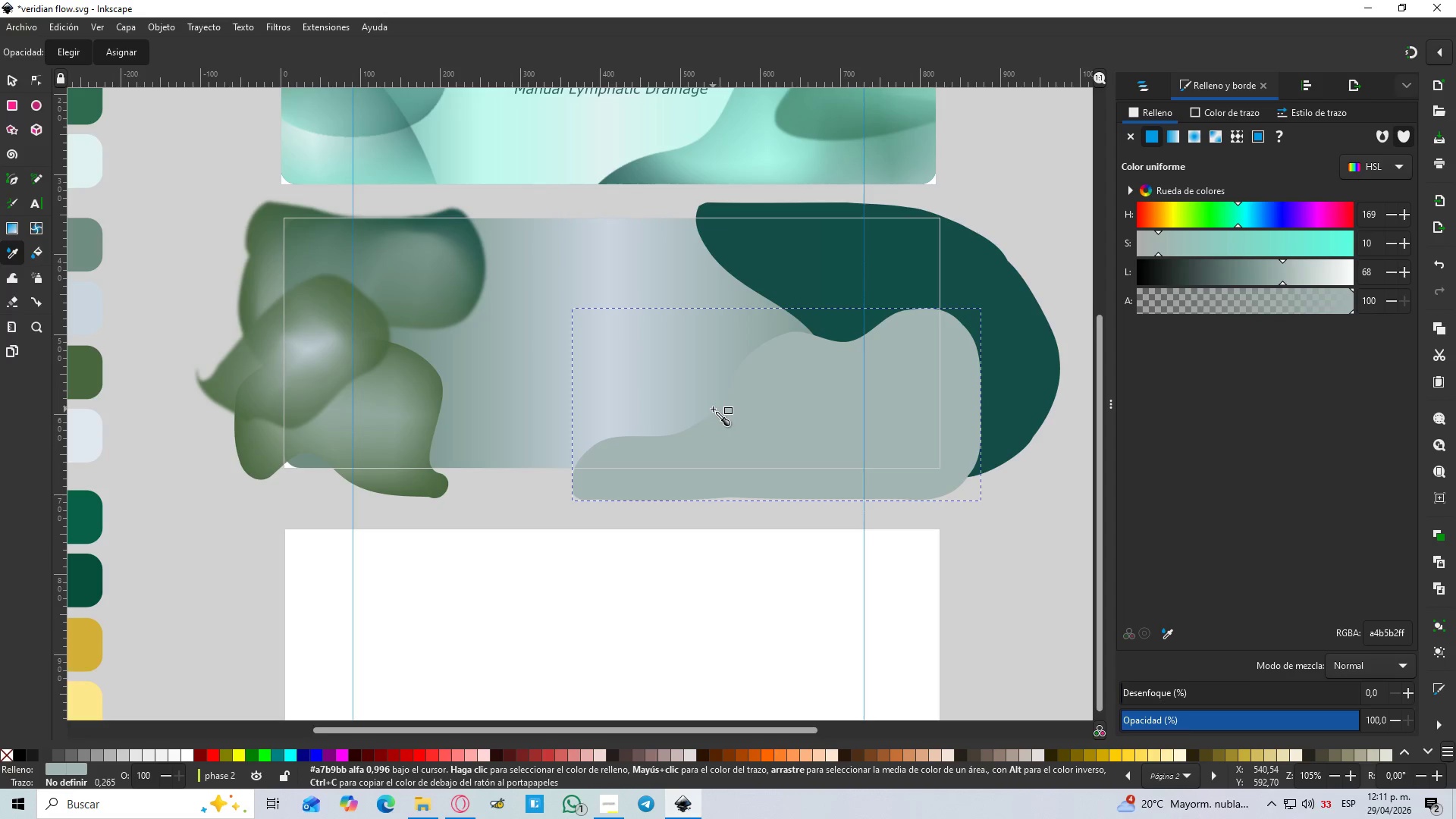 
wait(17.12)
 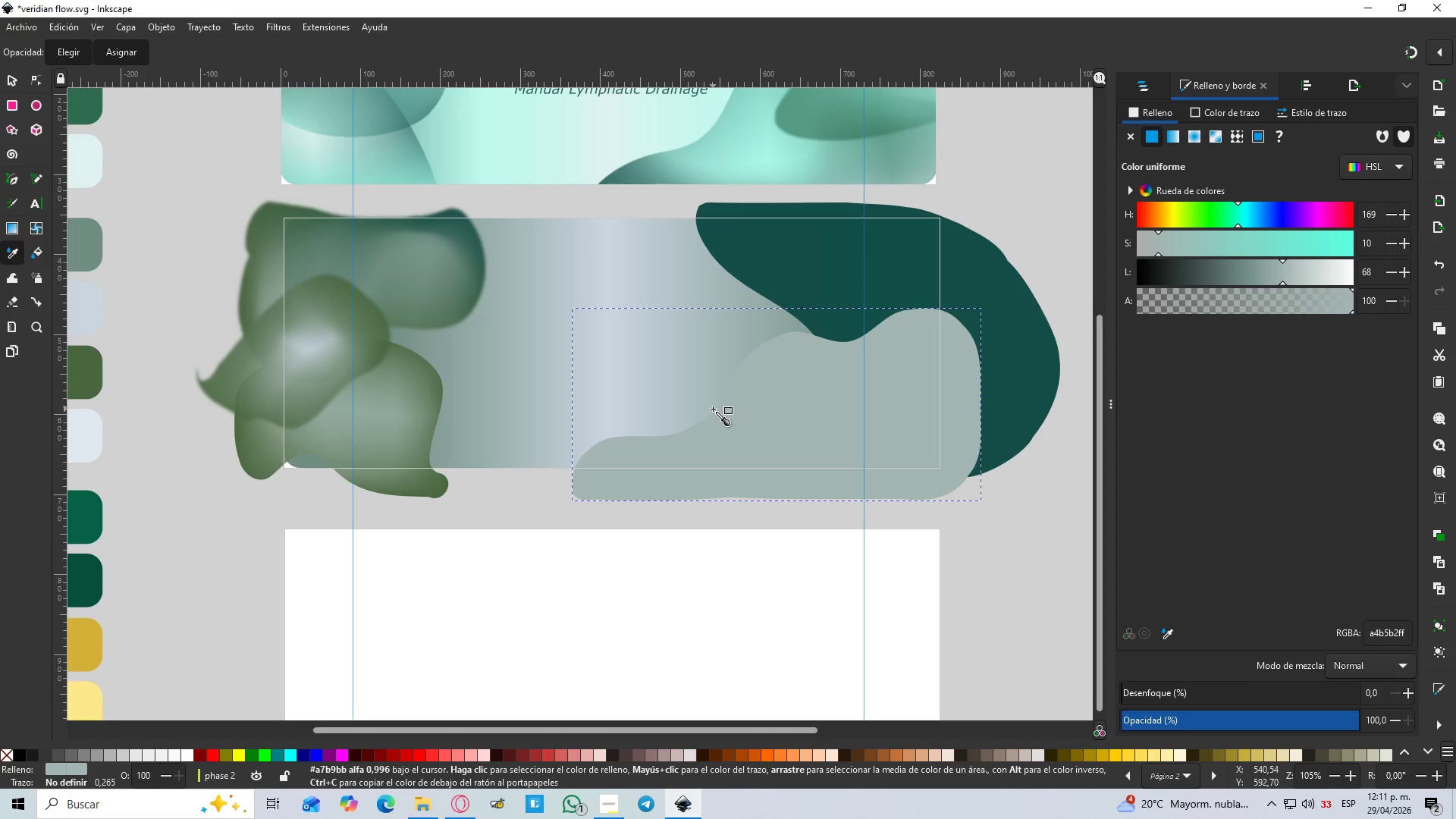 
left_click([8, 92])
 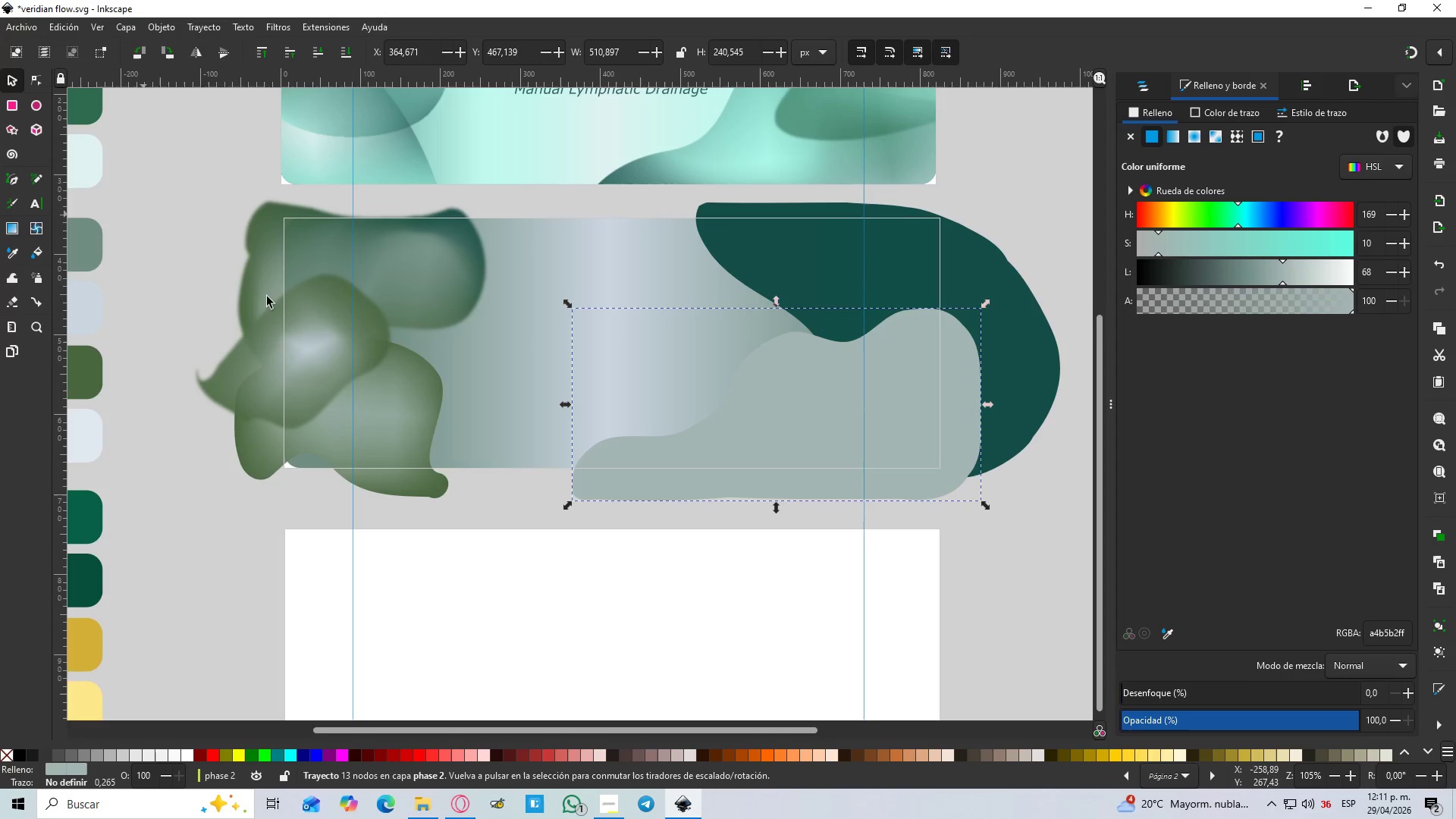 
left_click([300, 317])
 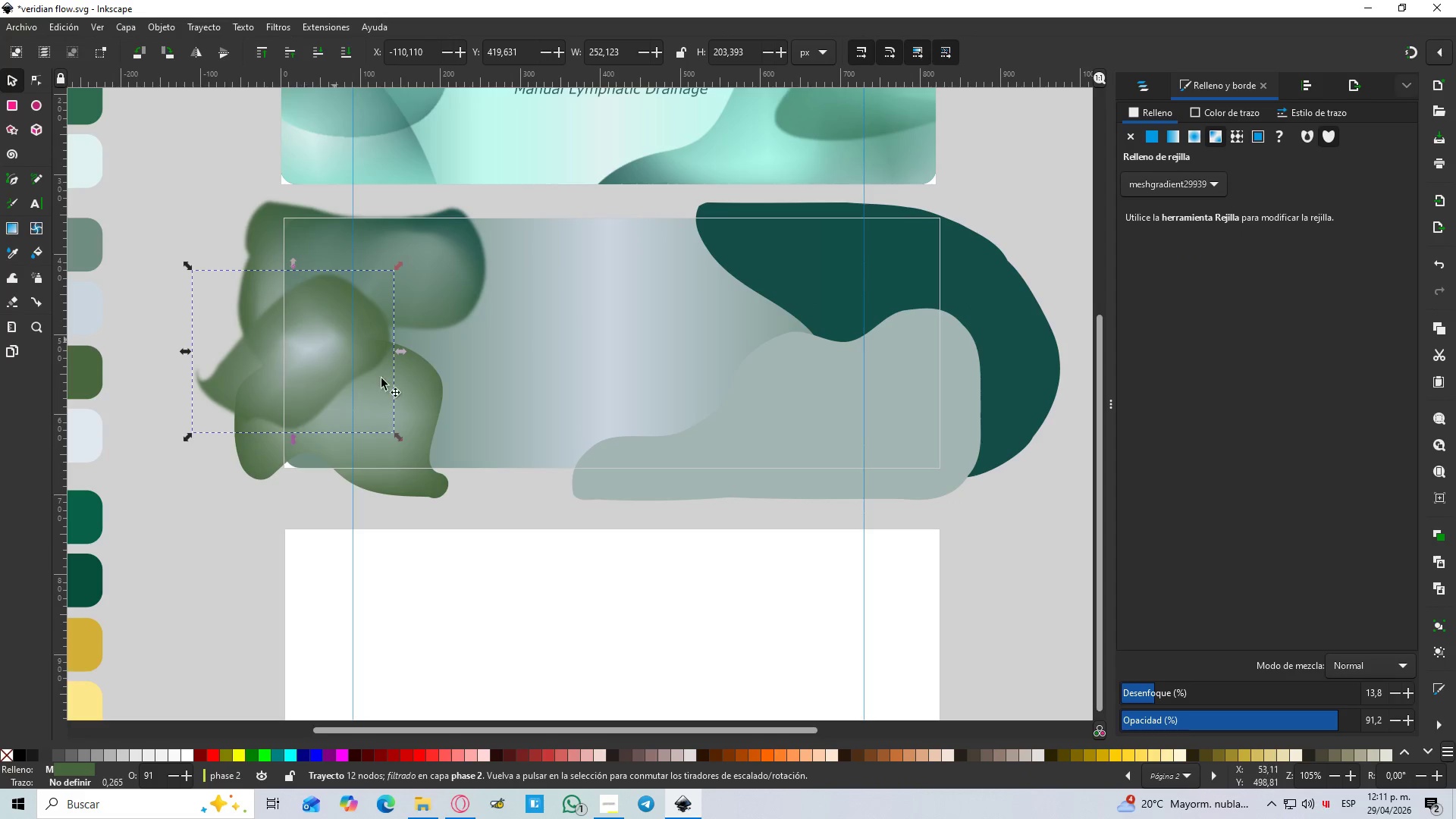 
key(Control+C)
 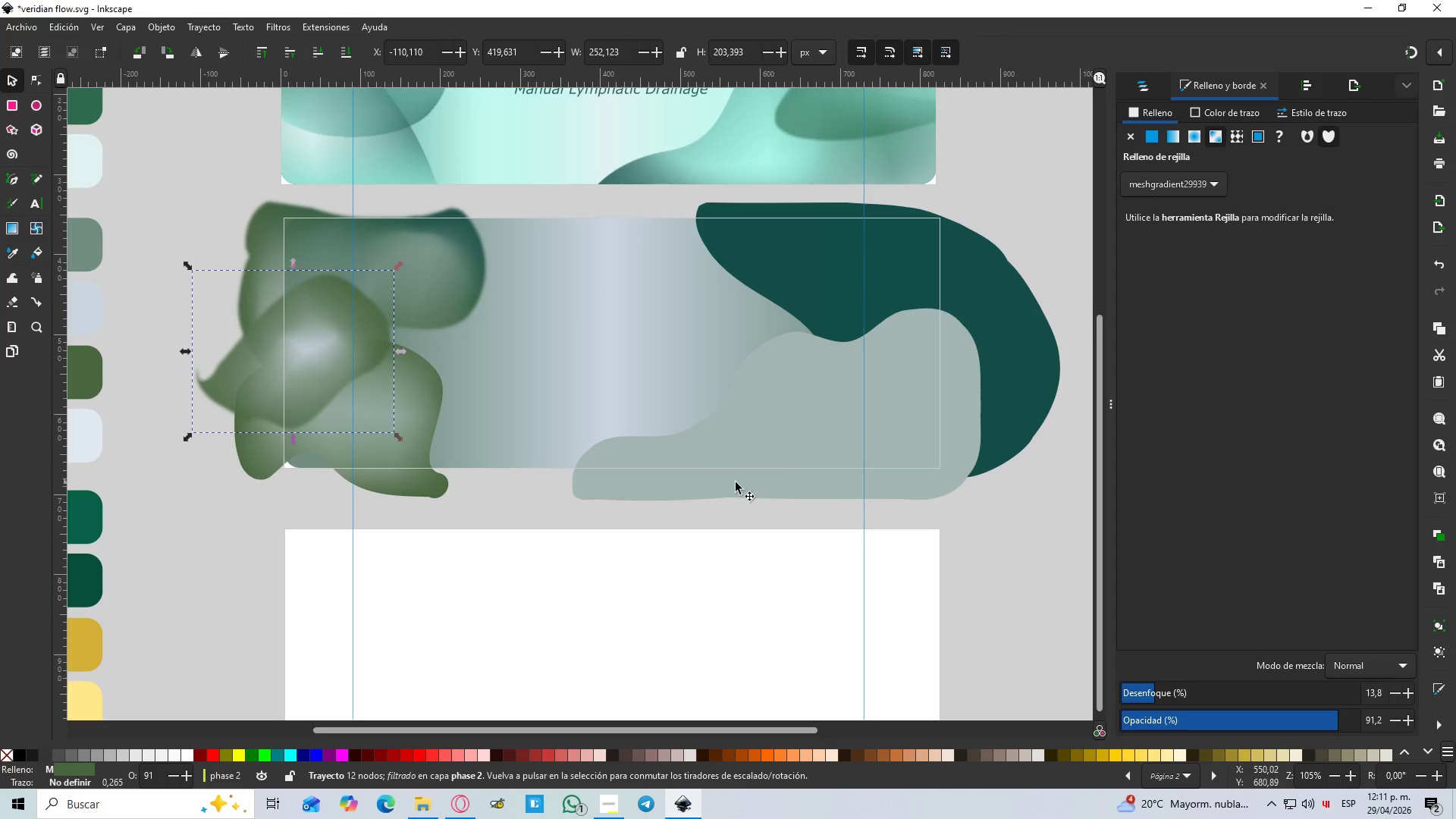 
left_click([798, 440])
 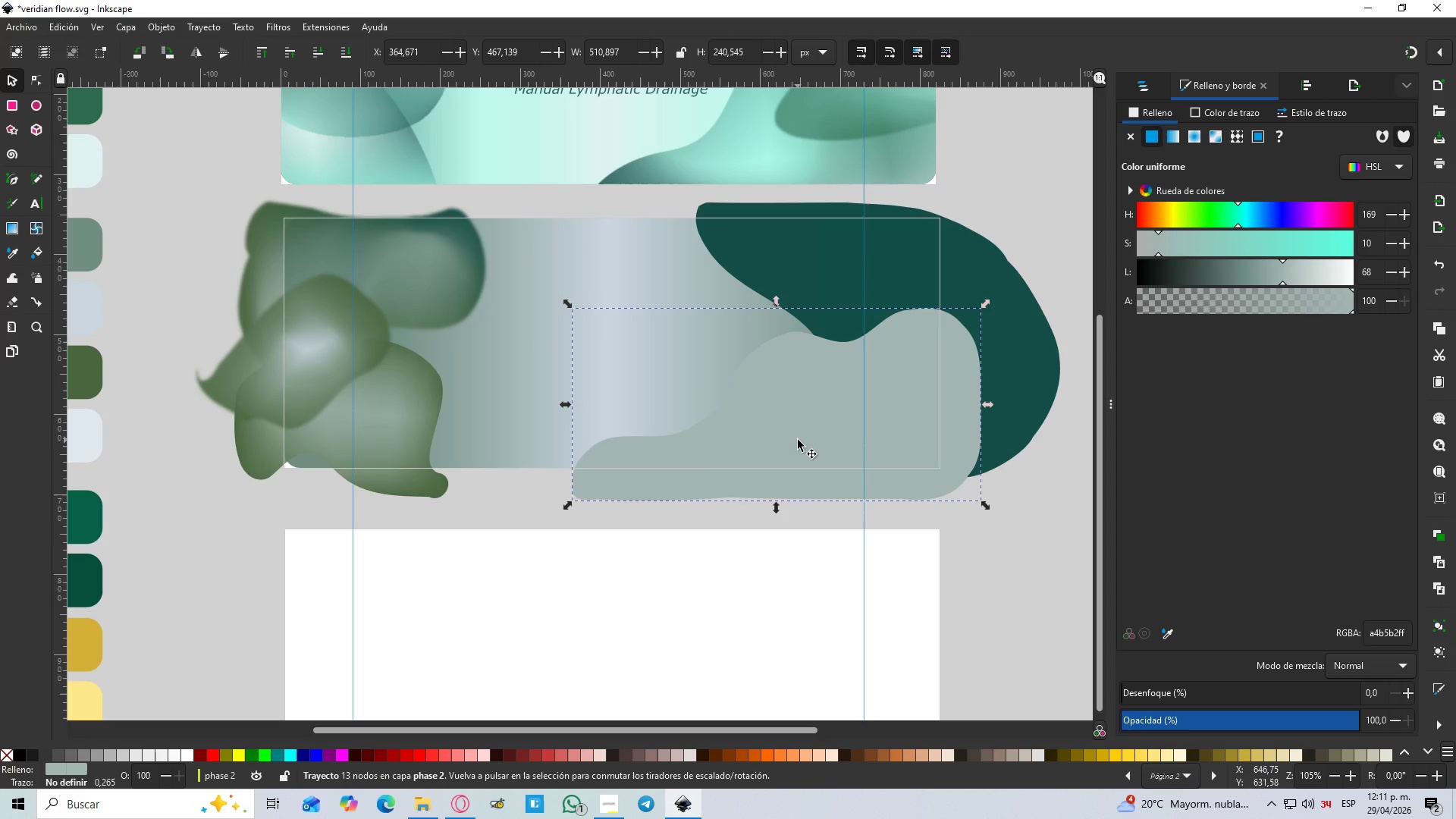 
key(Control+Shift+V)
 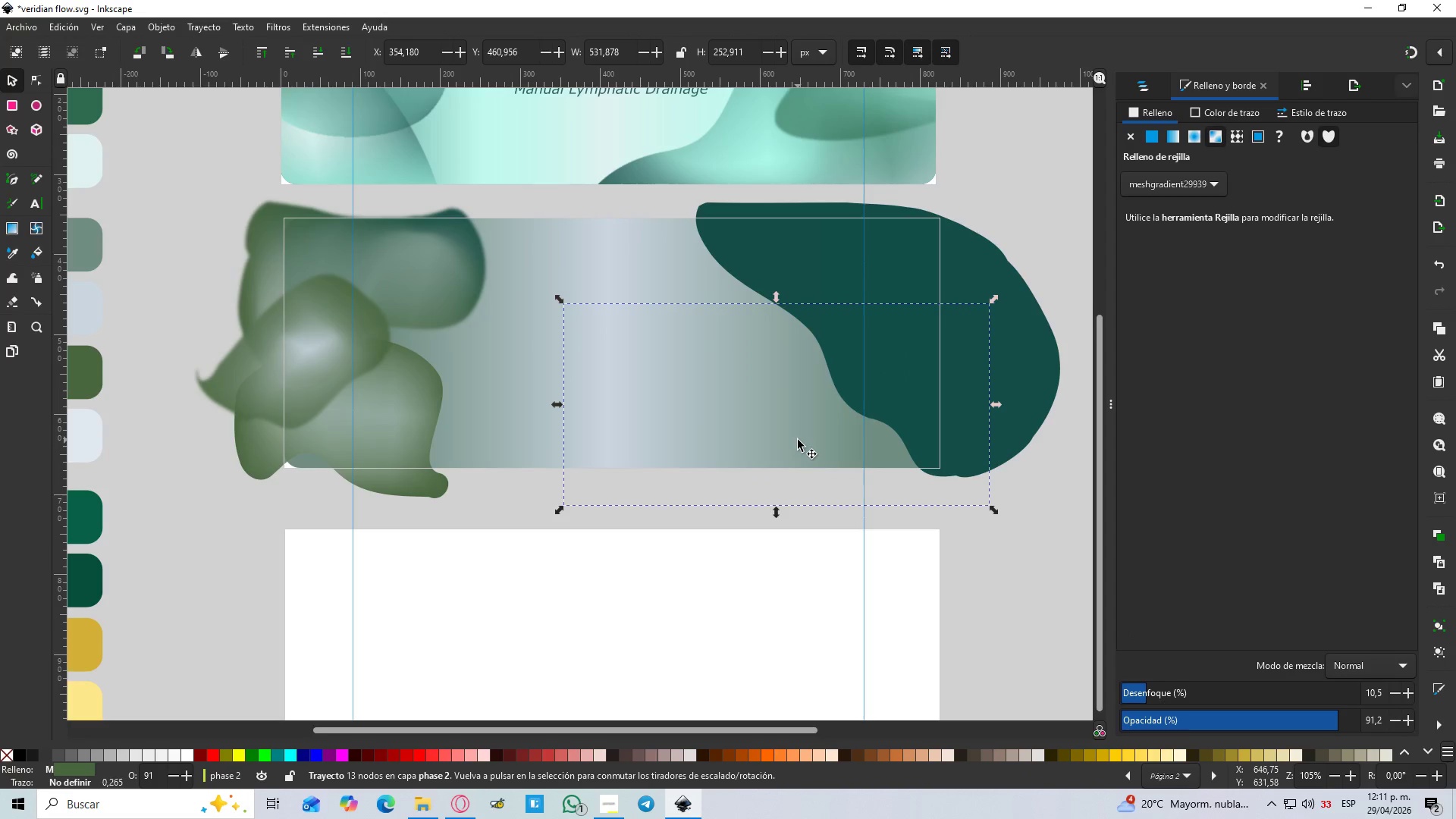 
key(Control+Z)
 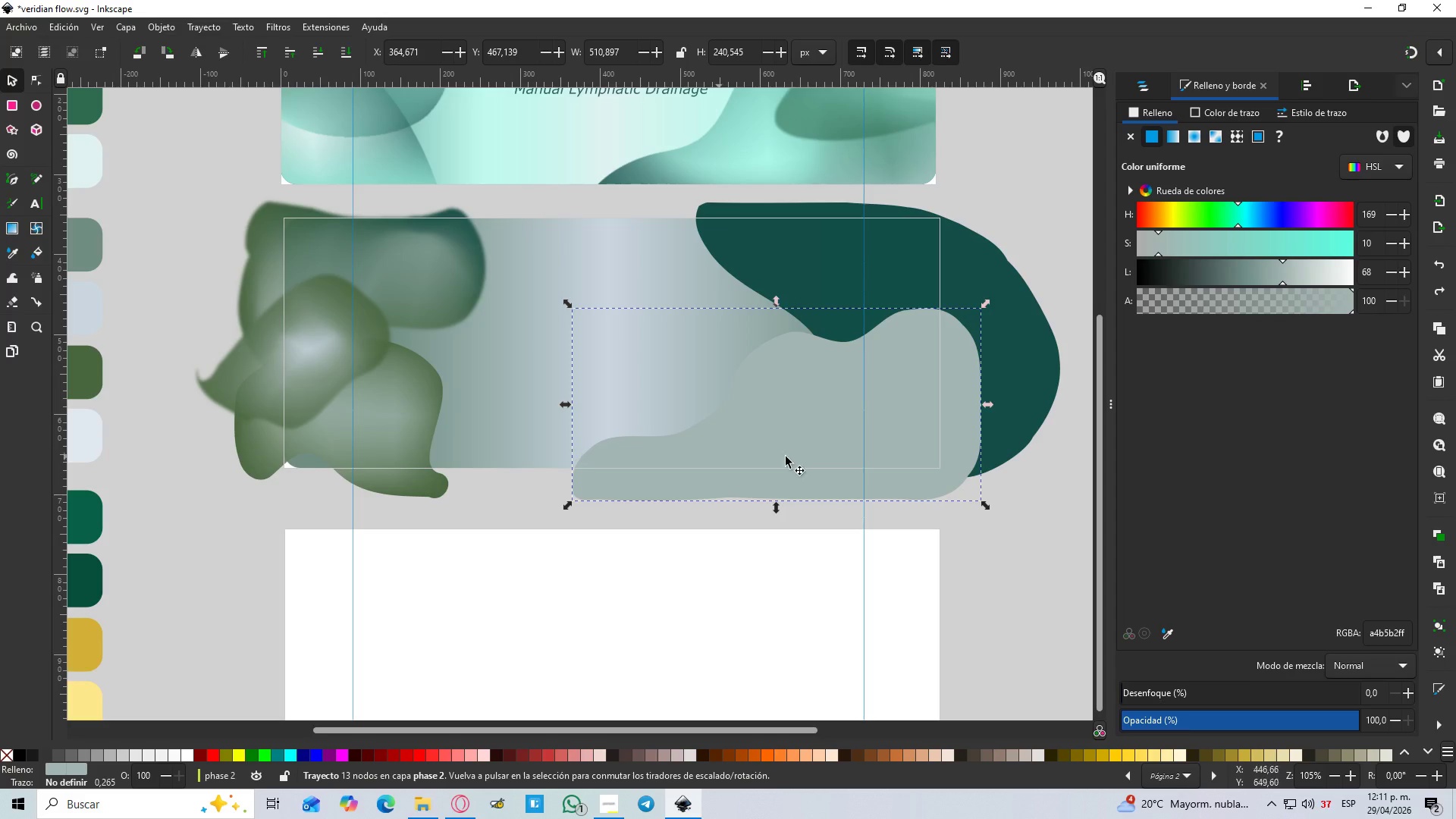 
key(Control+Shift+V)
 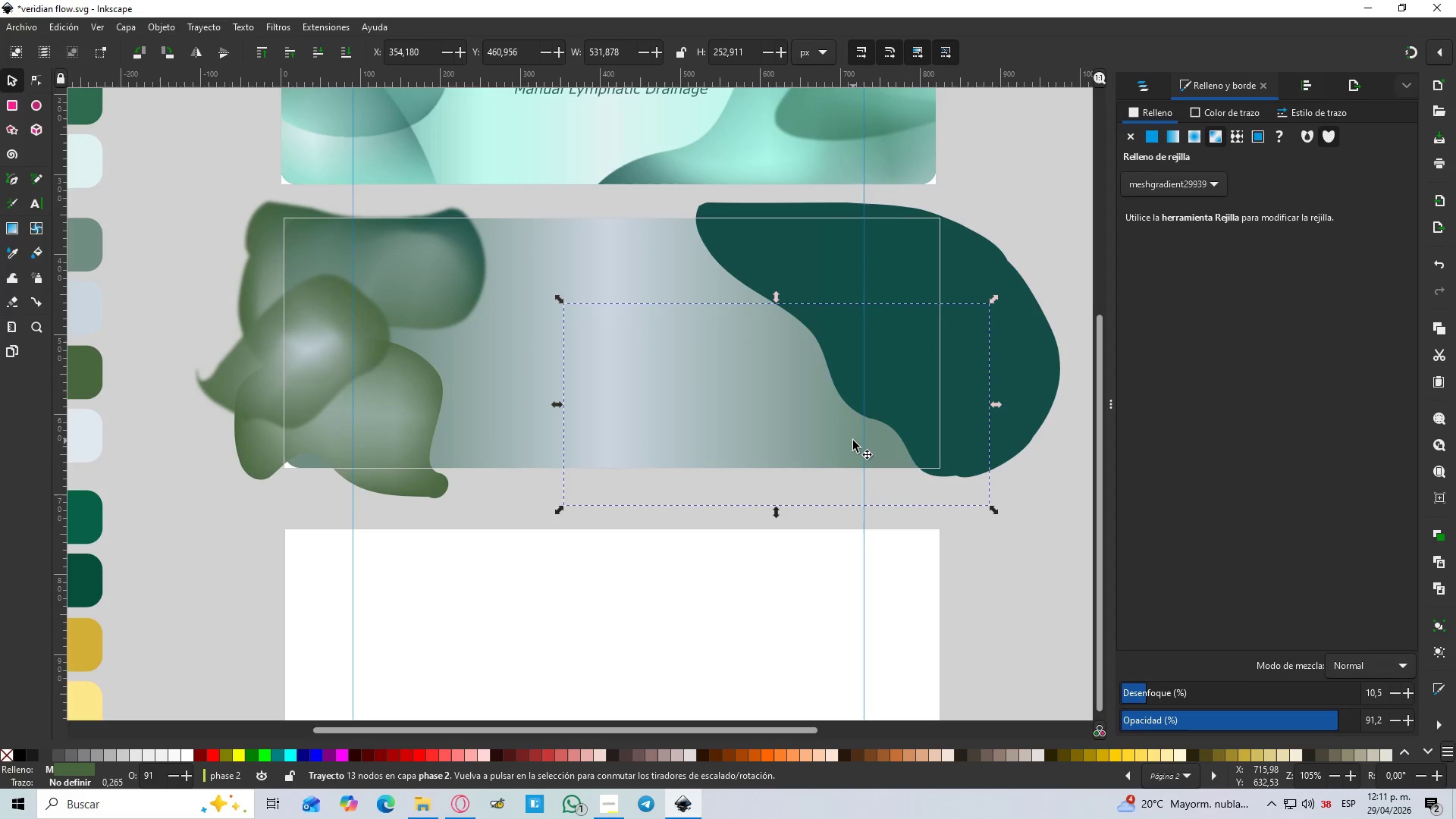 
key(Control+Z)
 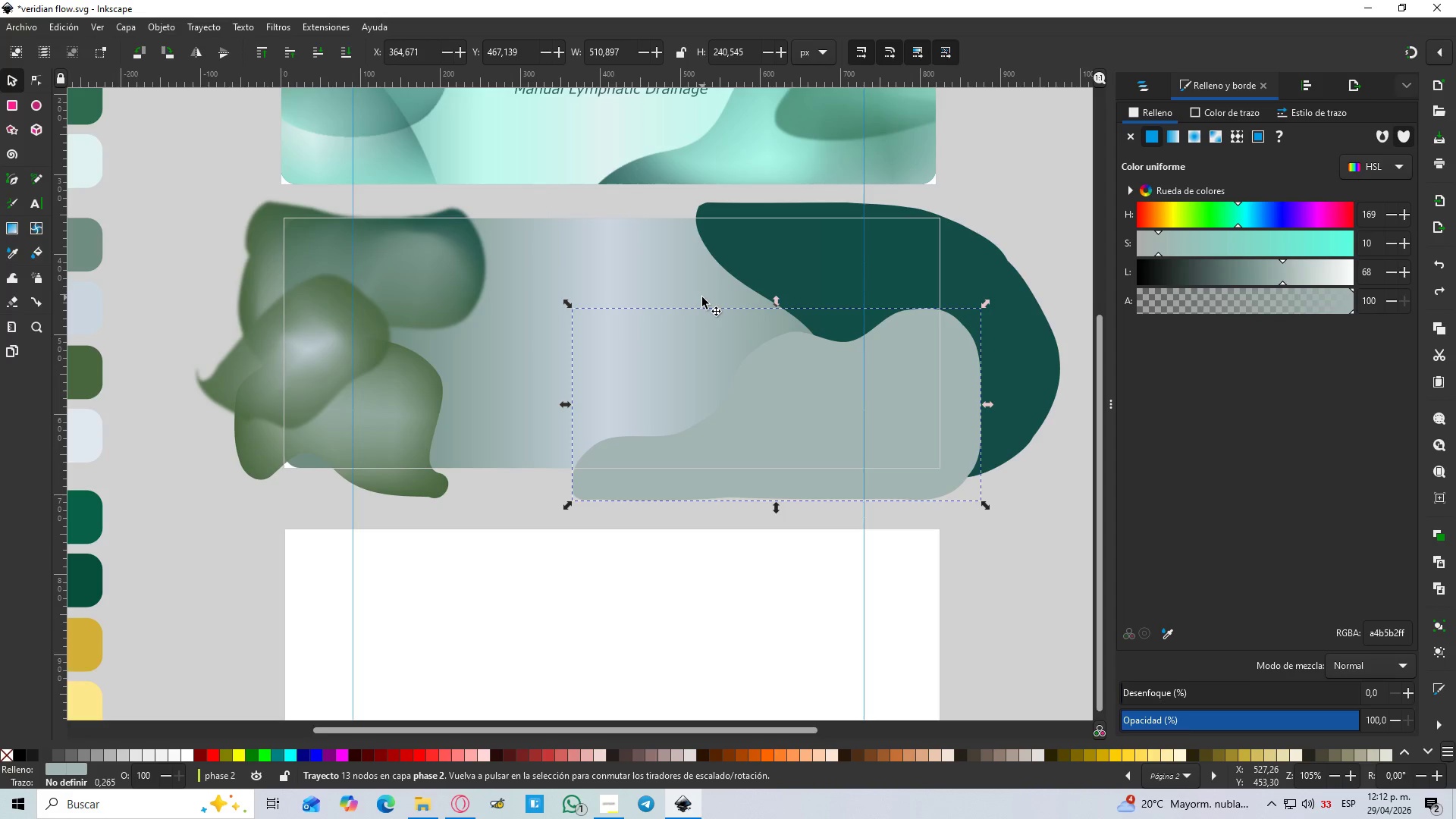 
wait(26.95)
 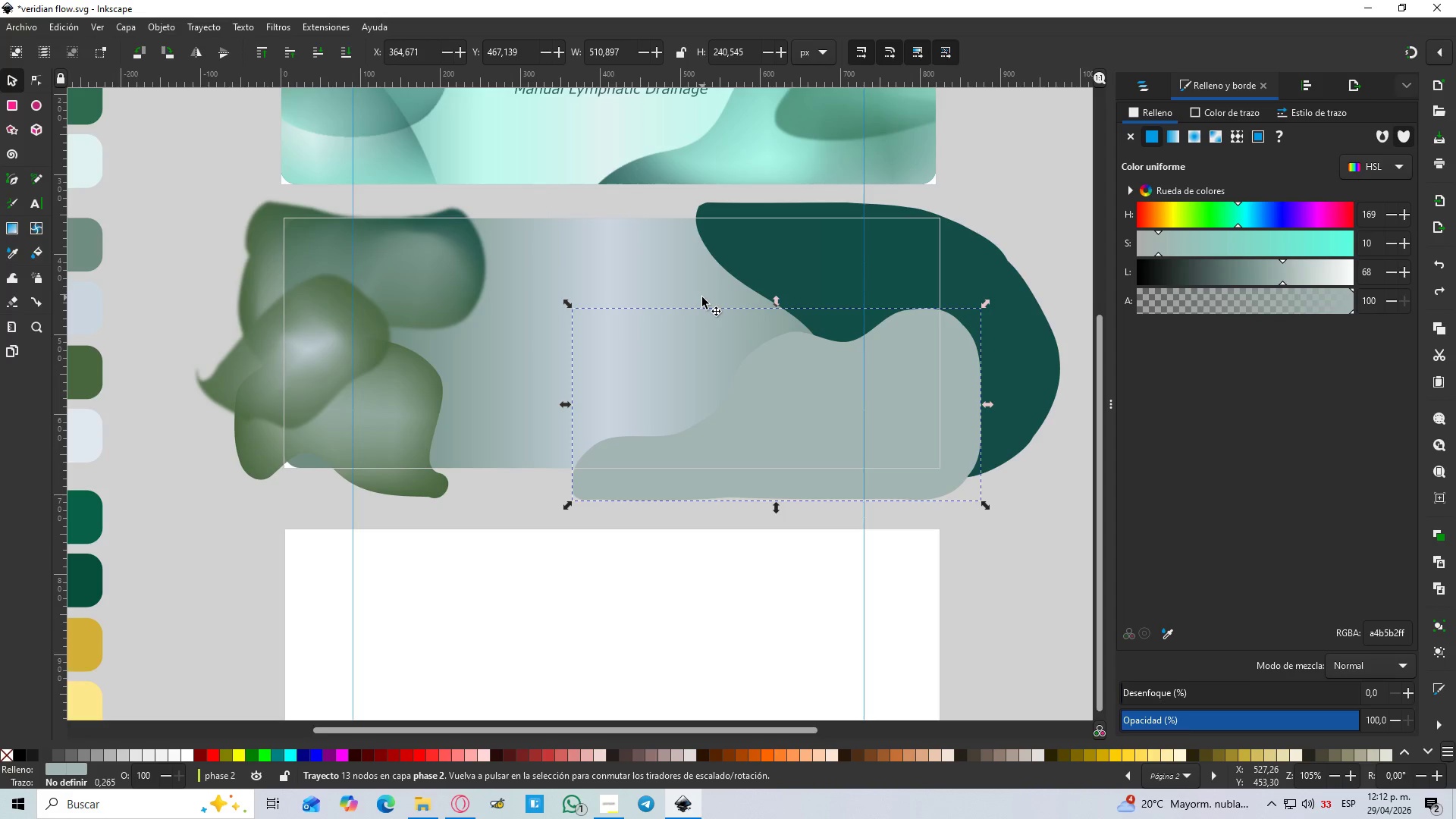 
key(PlayPause)
 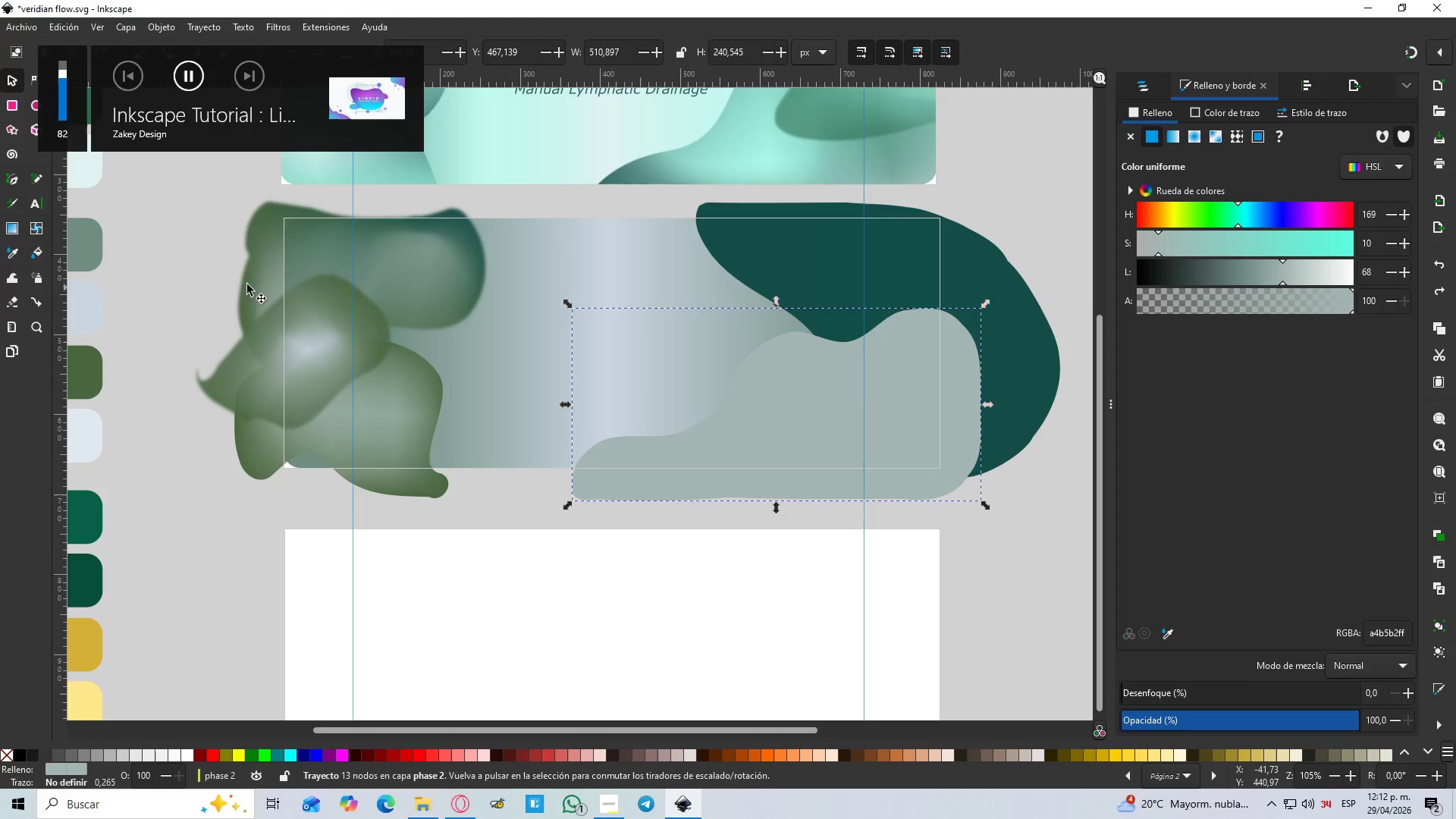 
left_click([194, 72])
 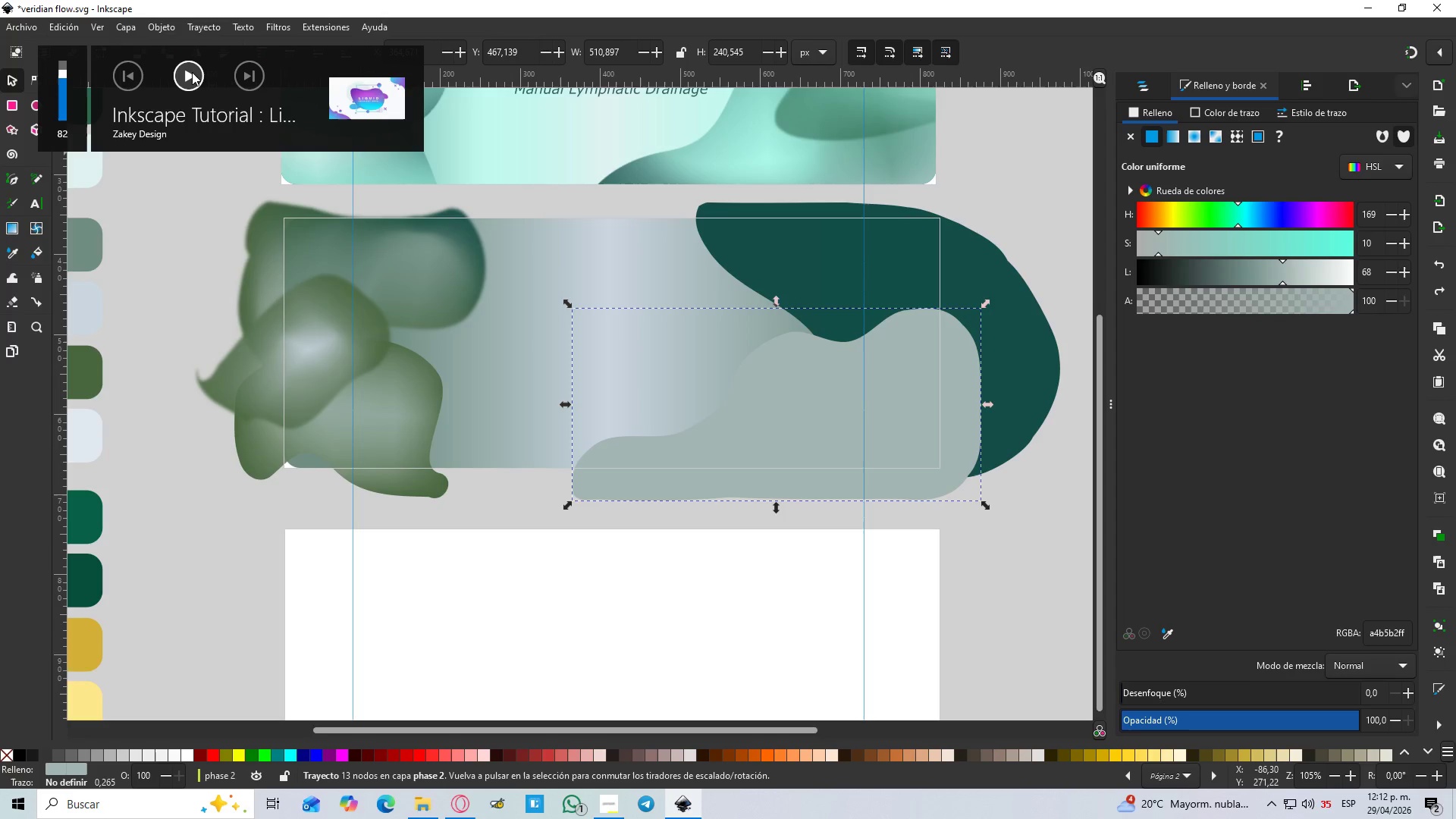 
key(Alt+AltLeft)
 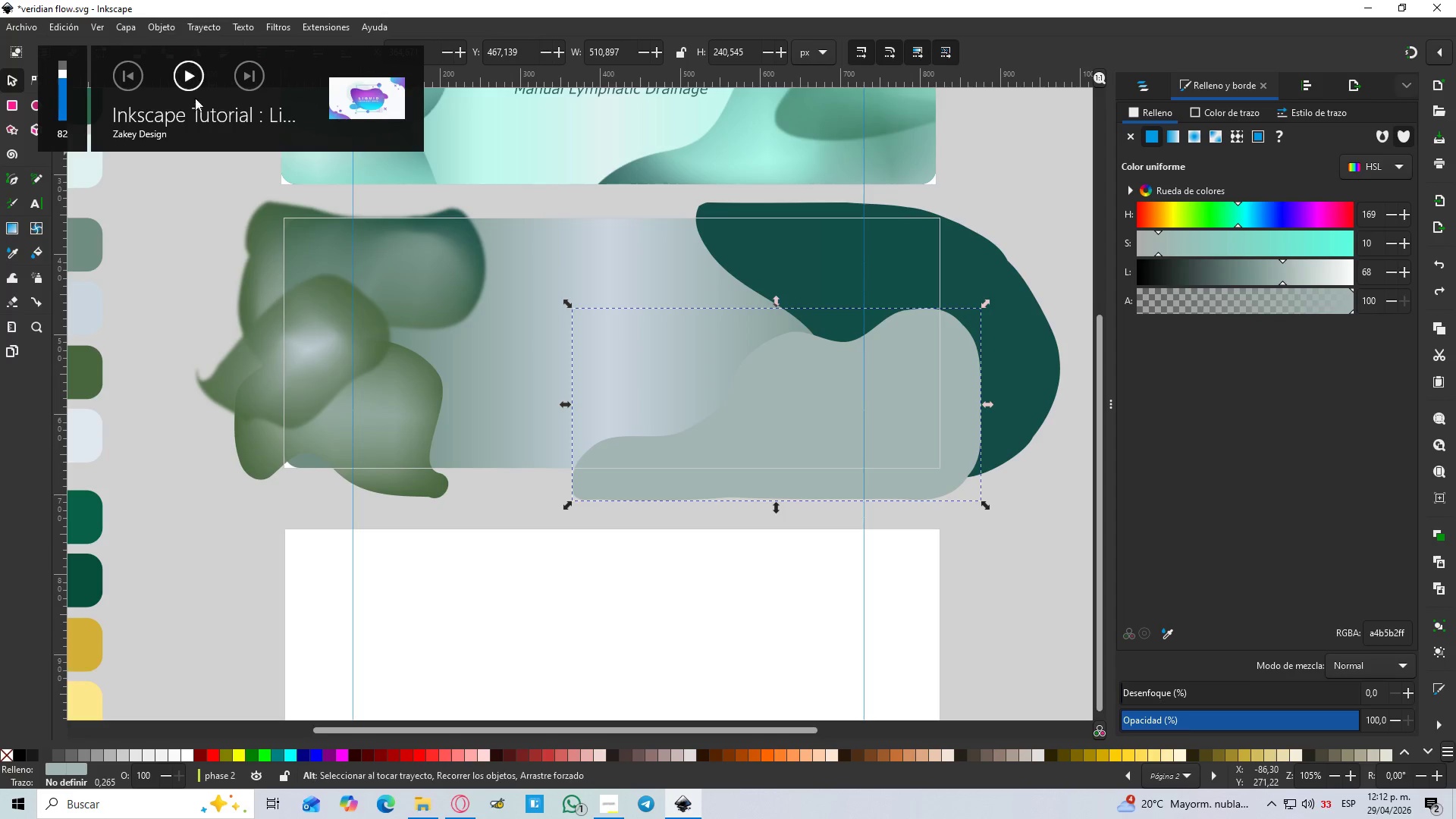 
key(Alt+Tab)